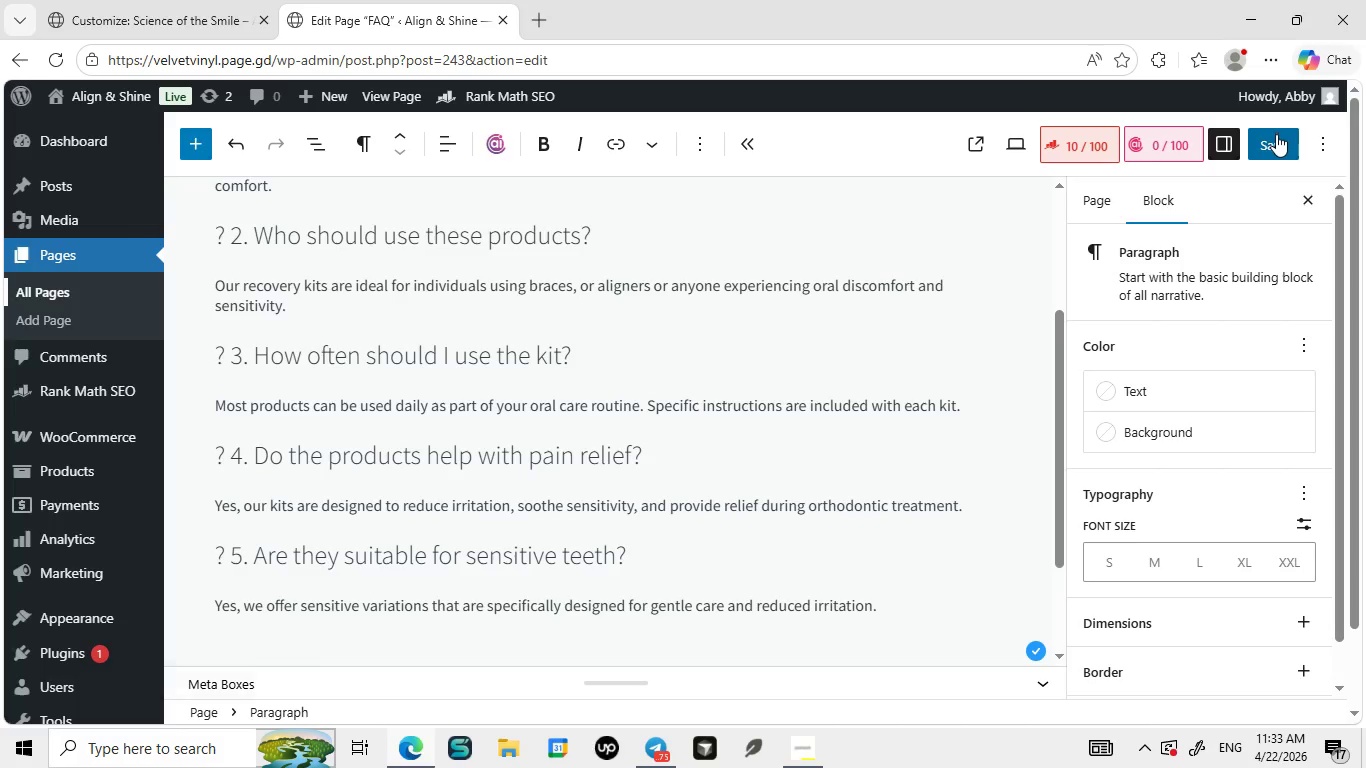 
left_click([1276, 134])
 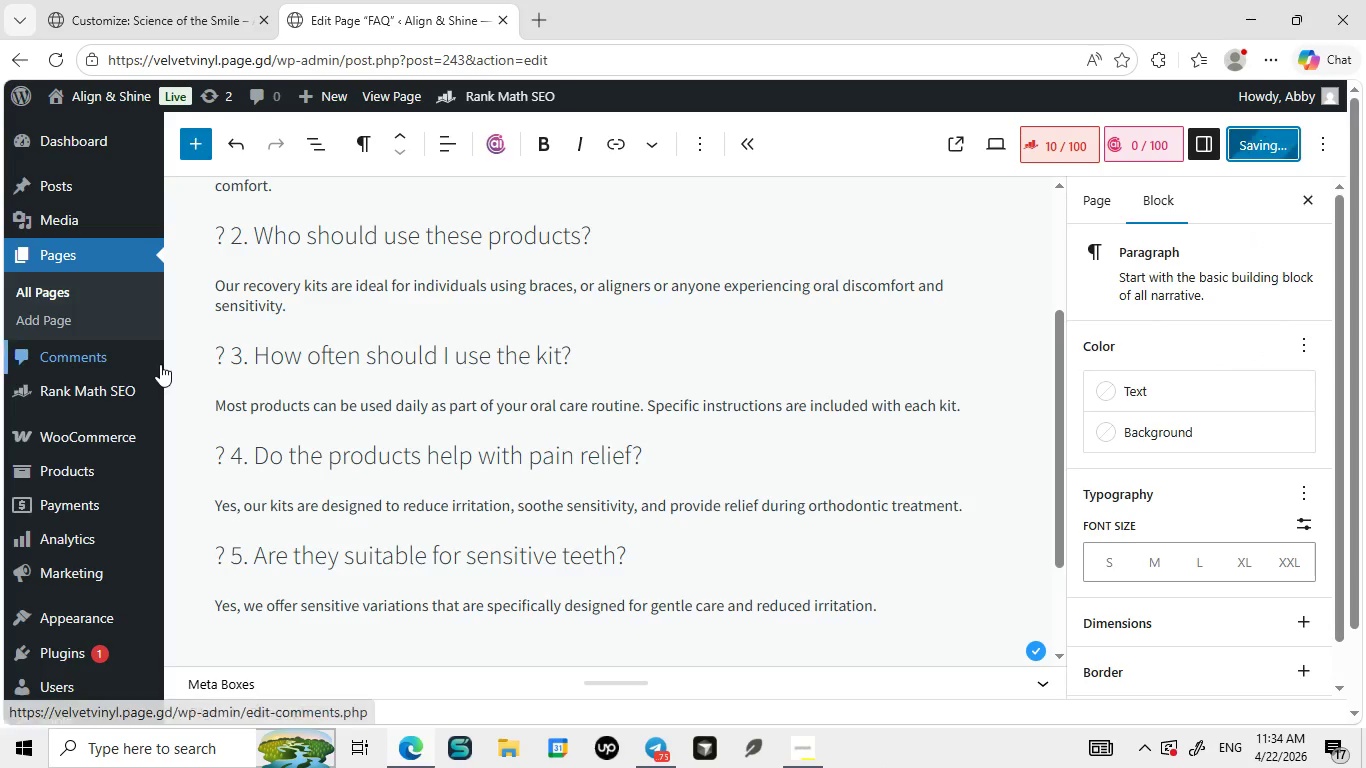 
wait(7.38)
 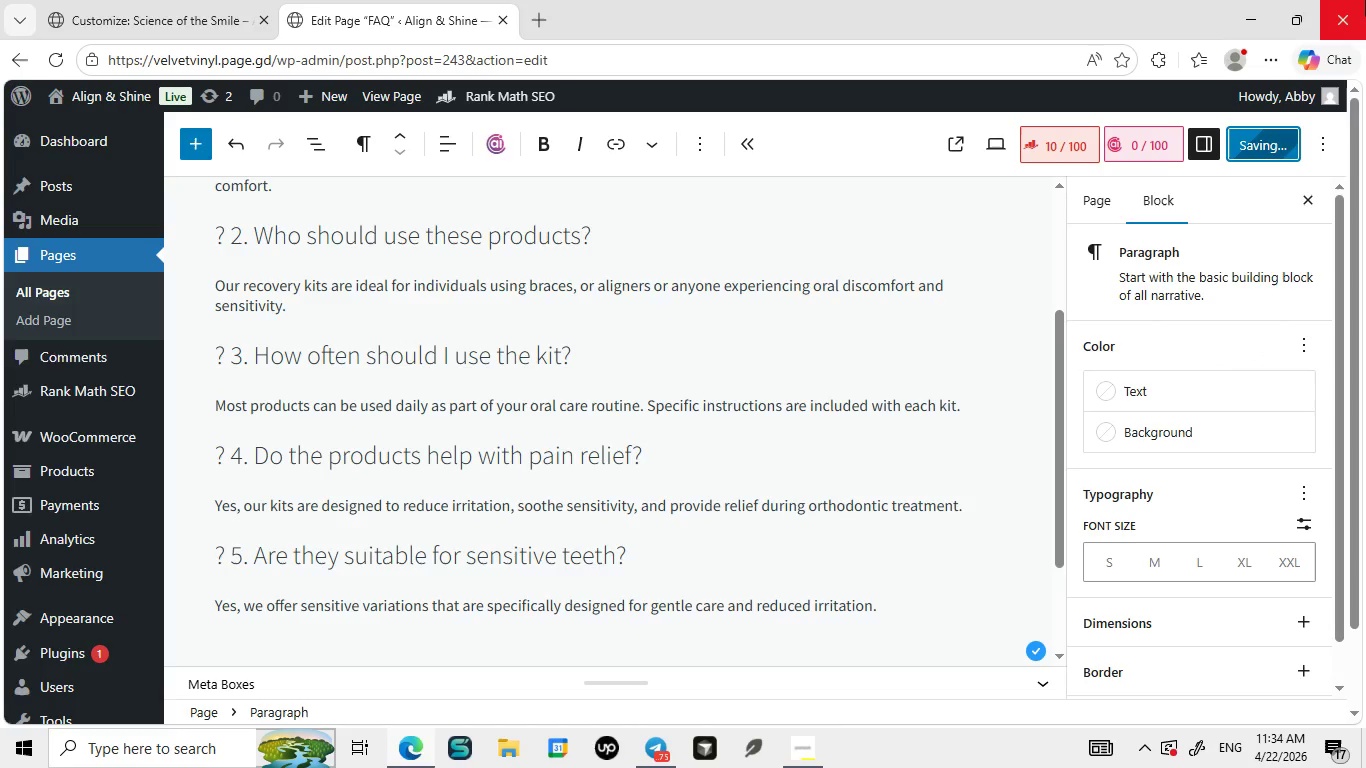 
mouse_move([800, 732])
 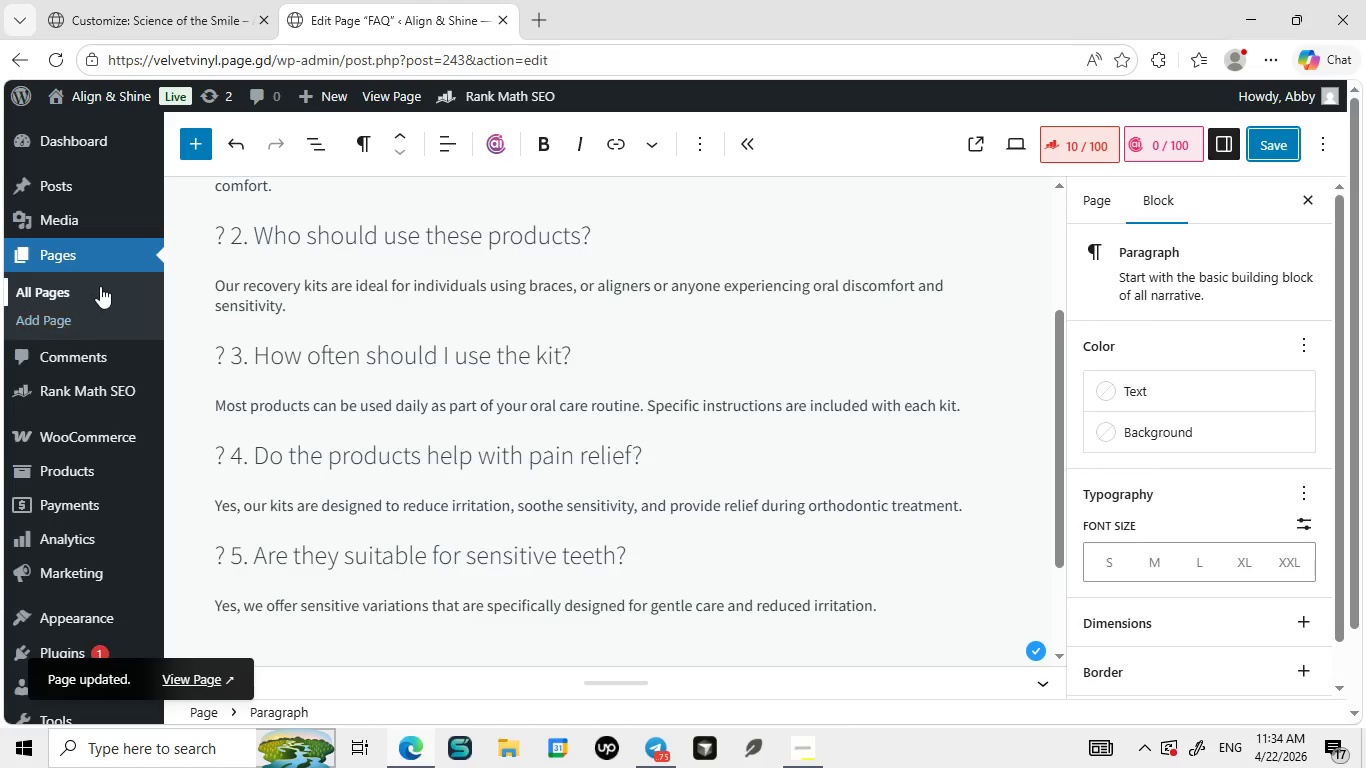 
left_click([92, 278])
 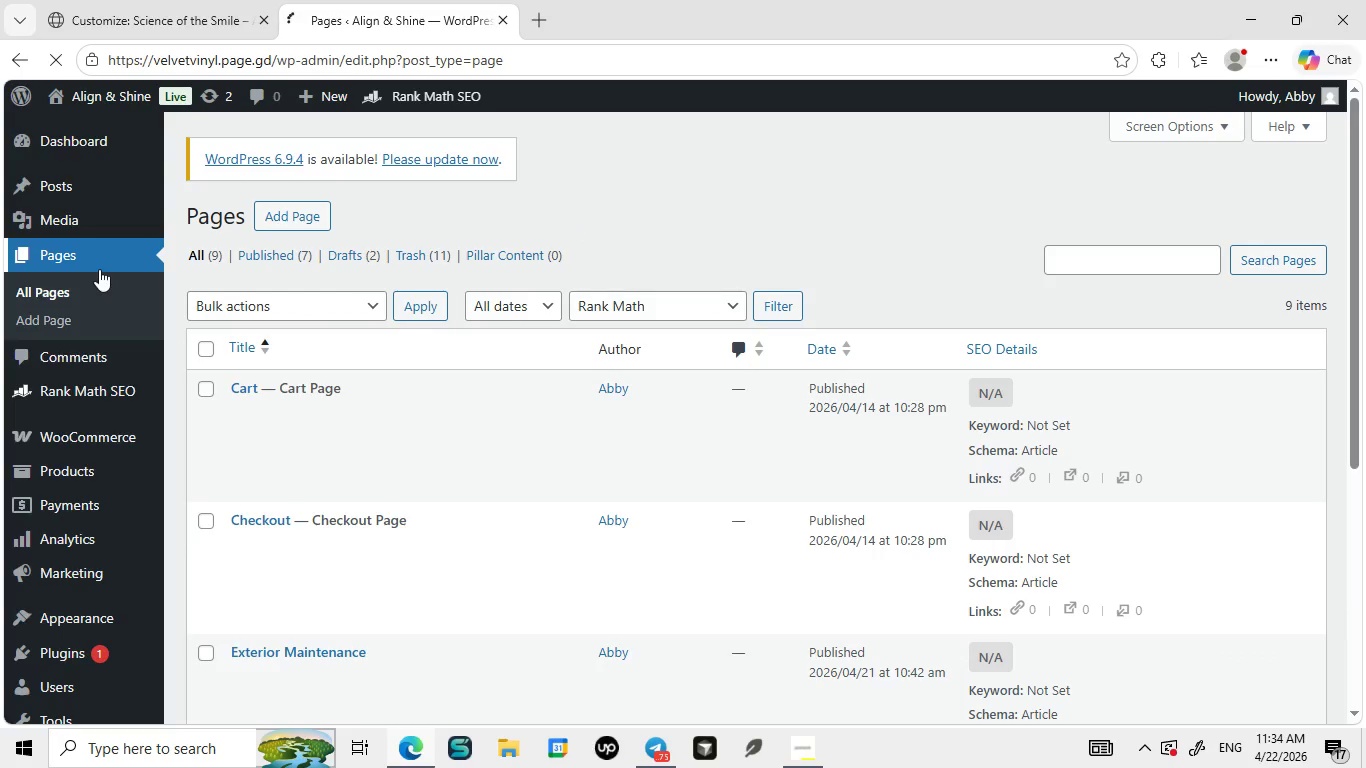 
wait(6.3)
 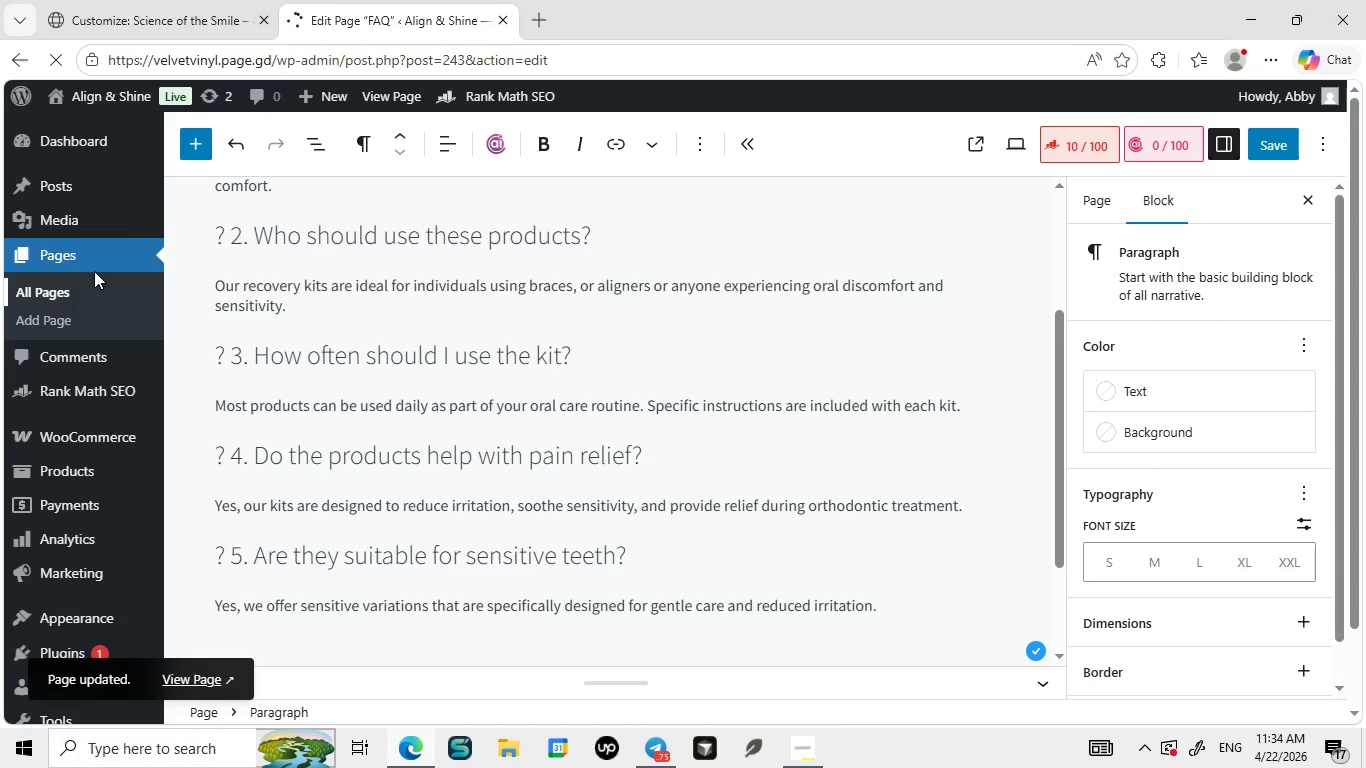 
scroll: coordinate [319, 436], scroll_direction: down, amount: 3.0
 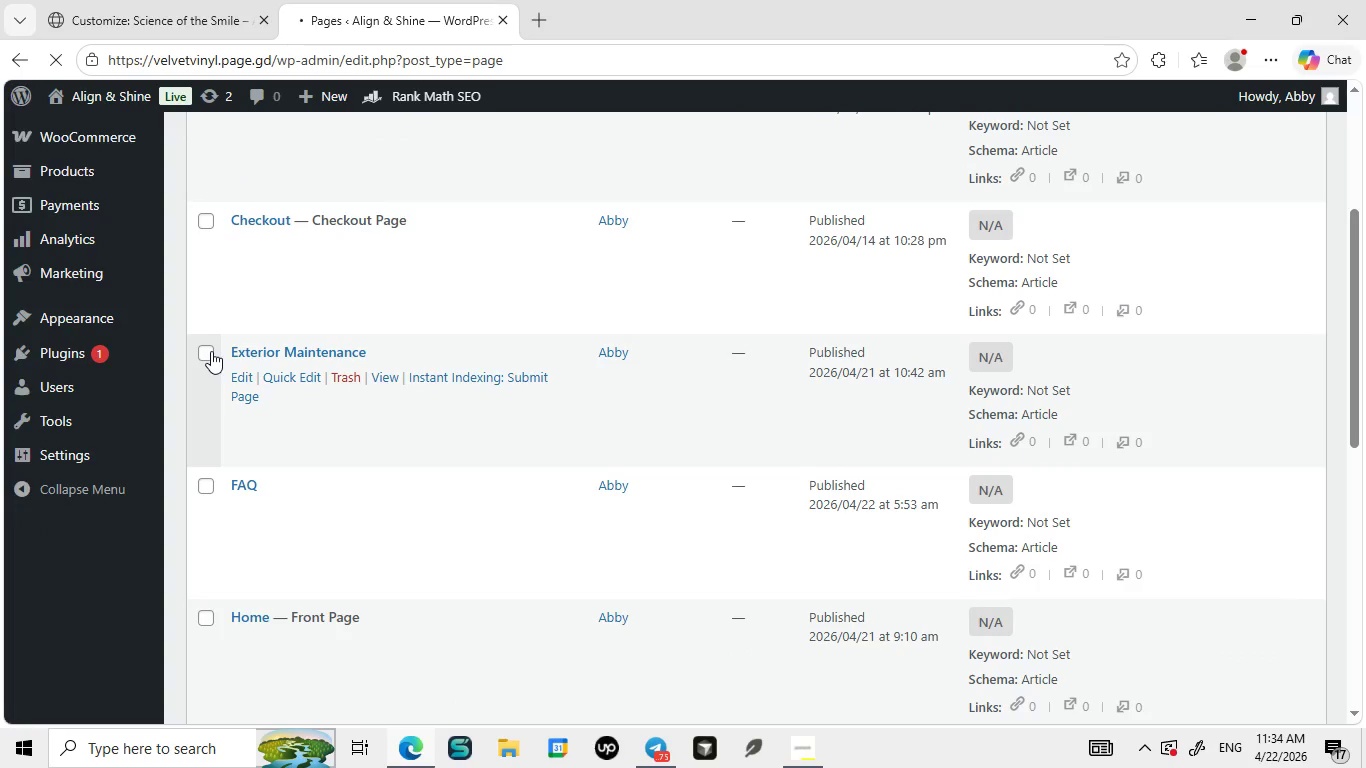 
left_click([211, 351])
 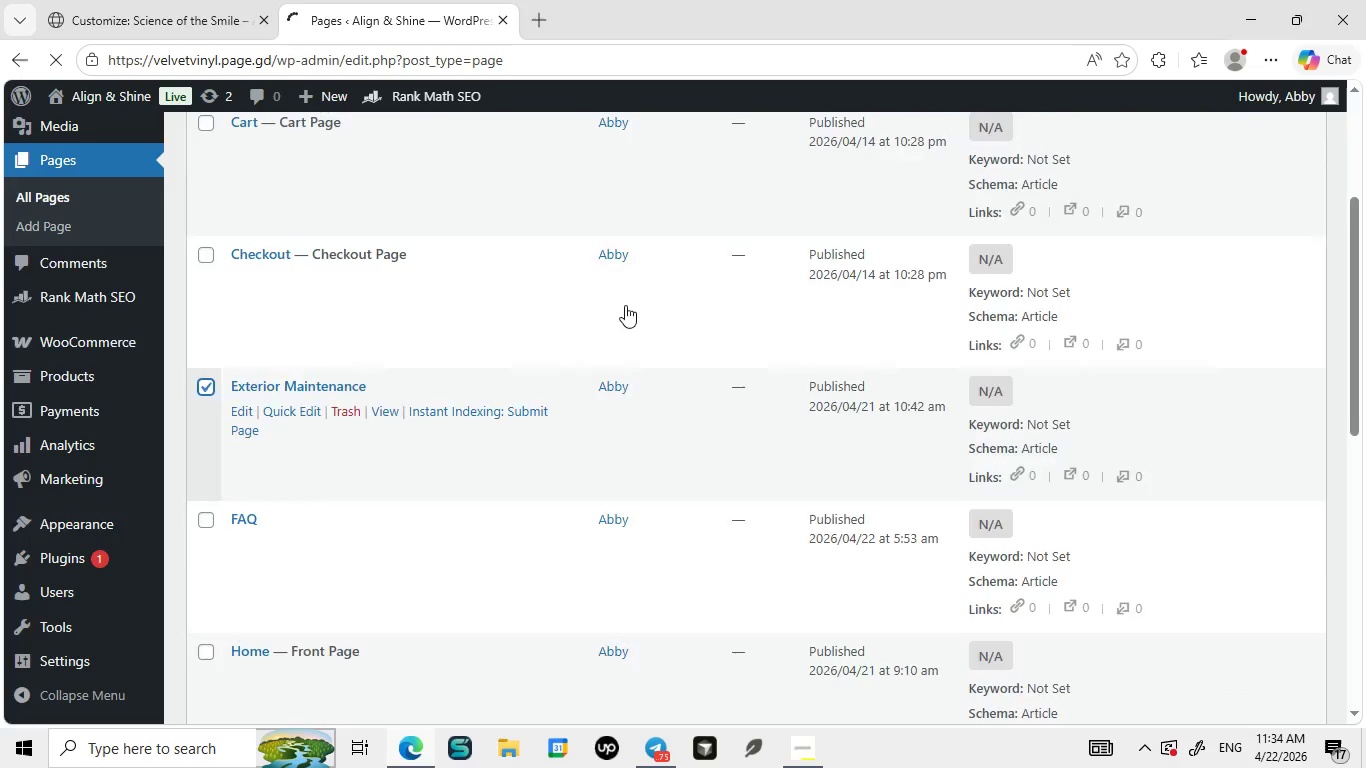 
scroll: coordinate [627, 300], scroll_direction: up, amount: 5.0
 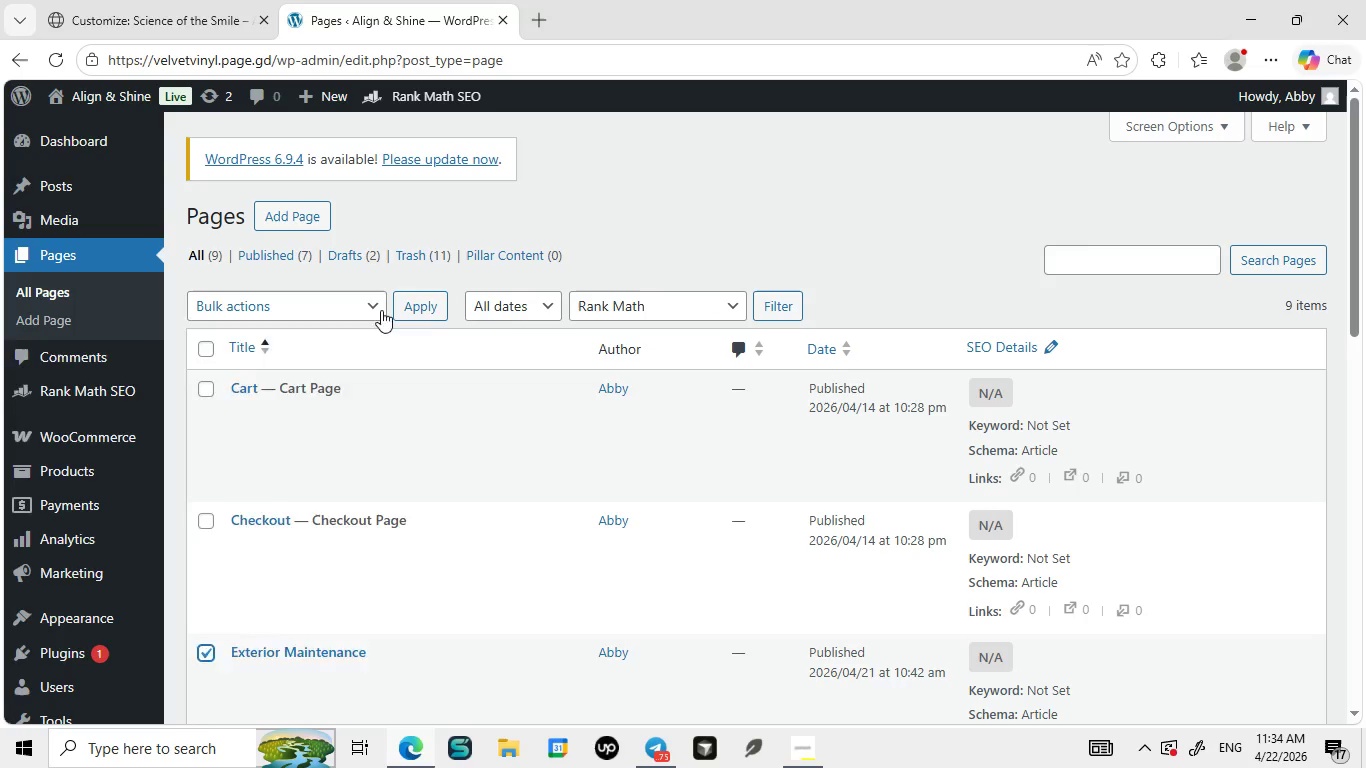 
left_click([381, 310])
 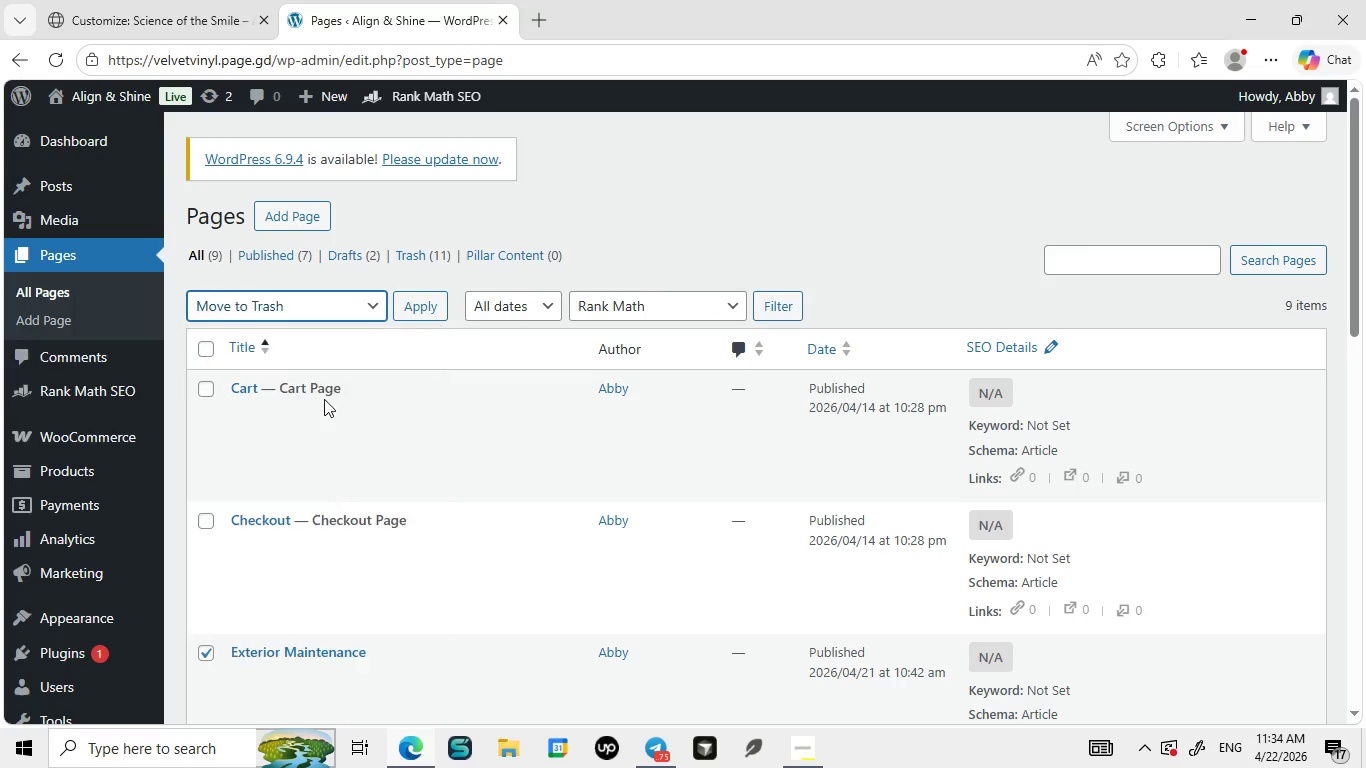 
left_click([324, 399])
 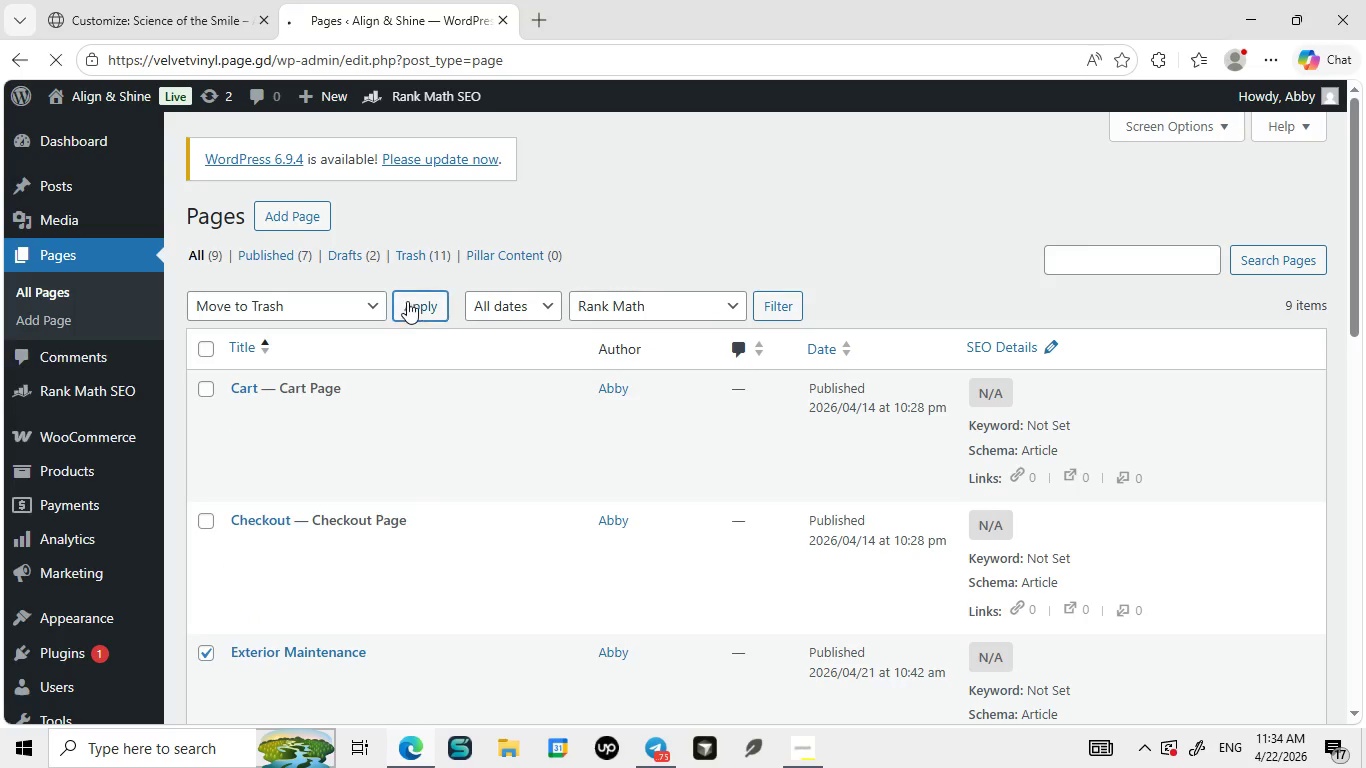 
left_click([404, 298])
 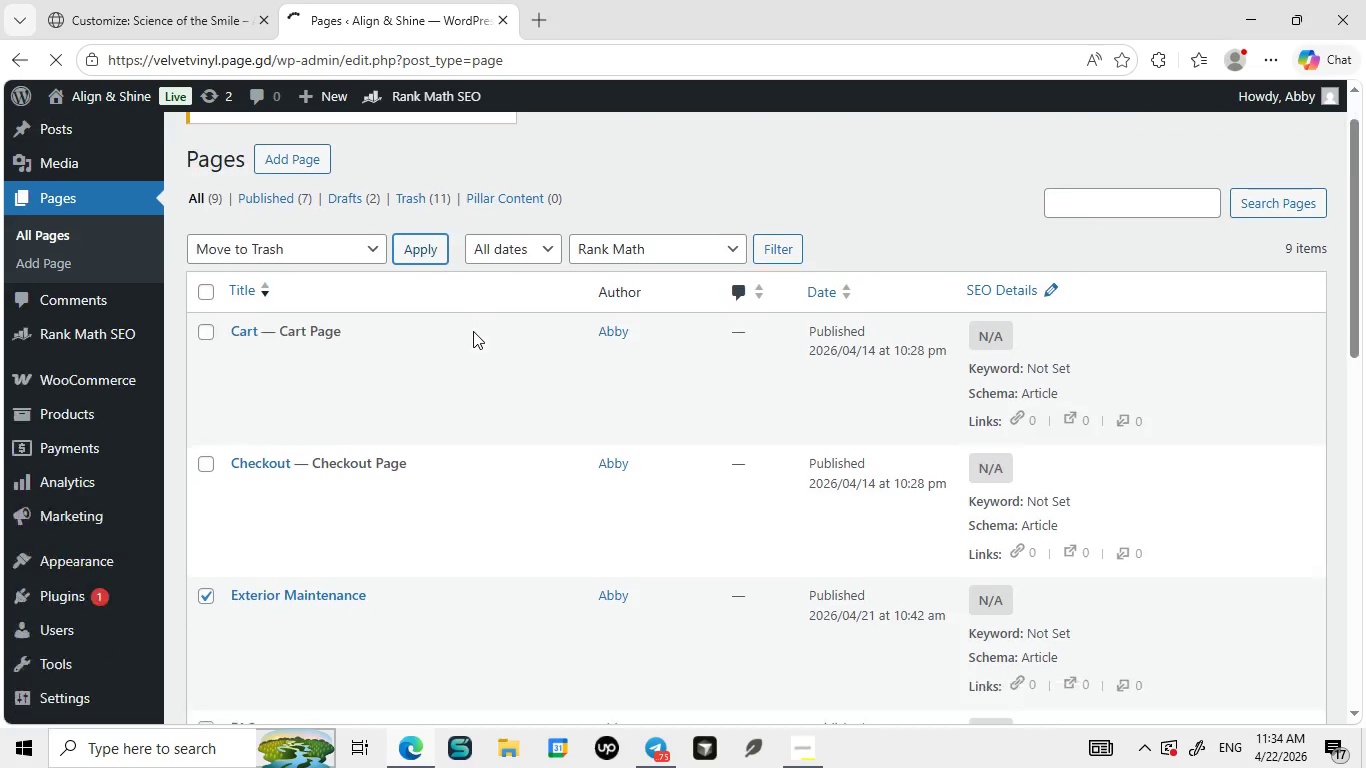 
scroll: coordinate [481, 326], scroll_direction: down, amount: 5.0
 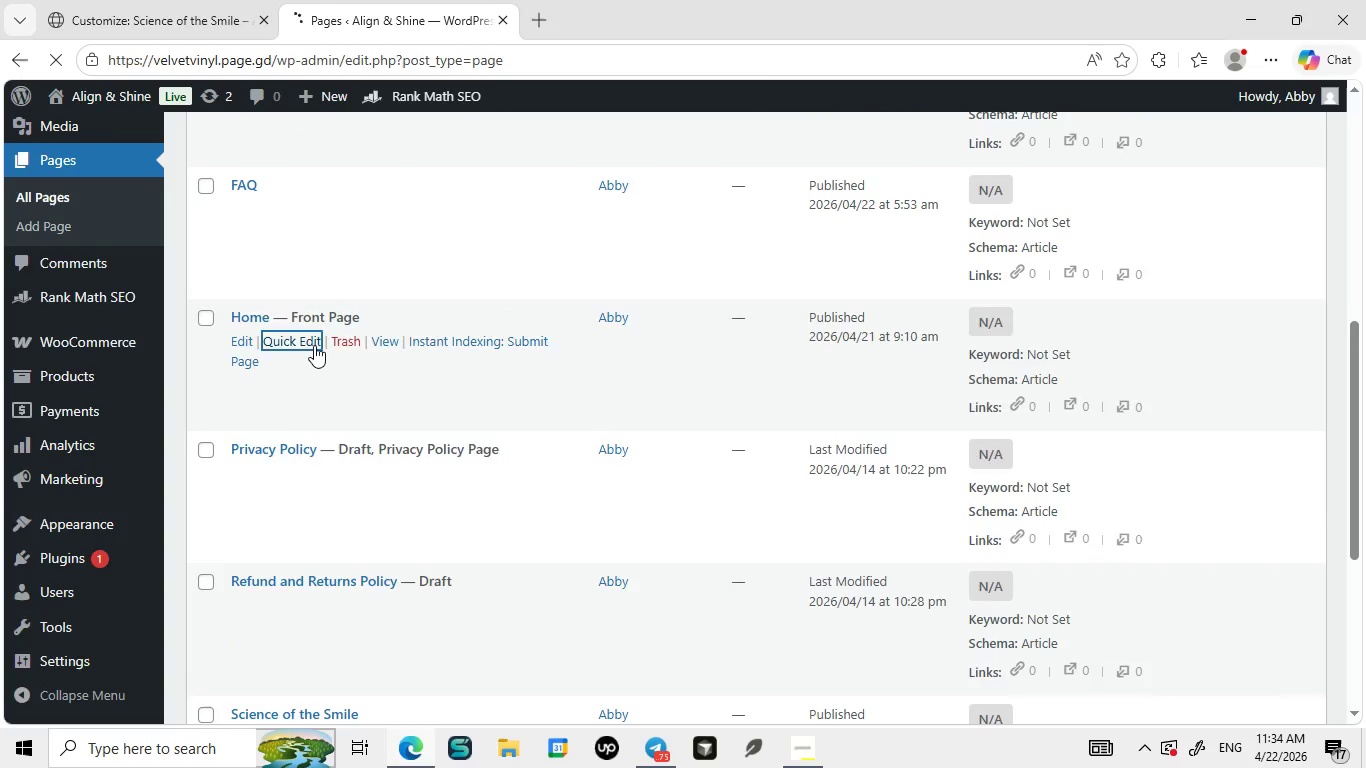 
left_click([314, 345])
 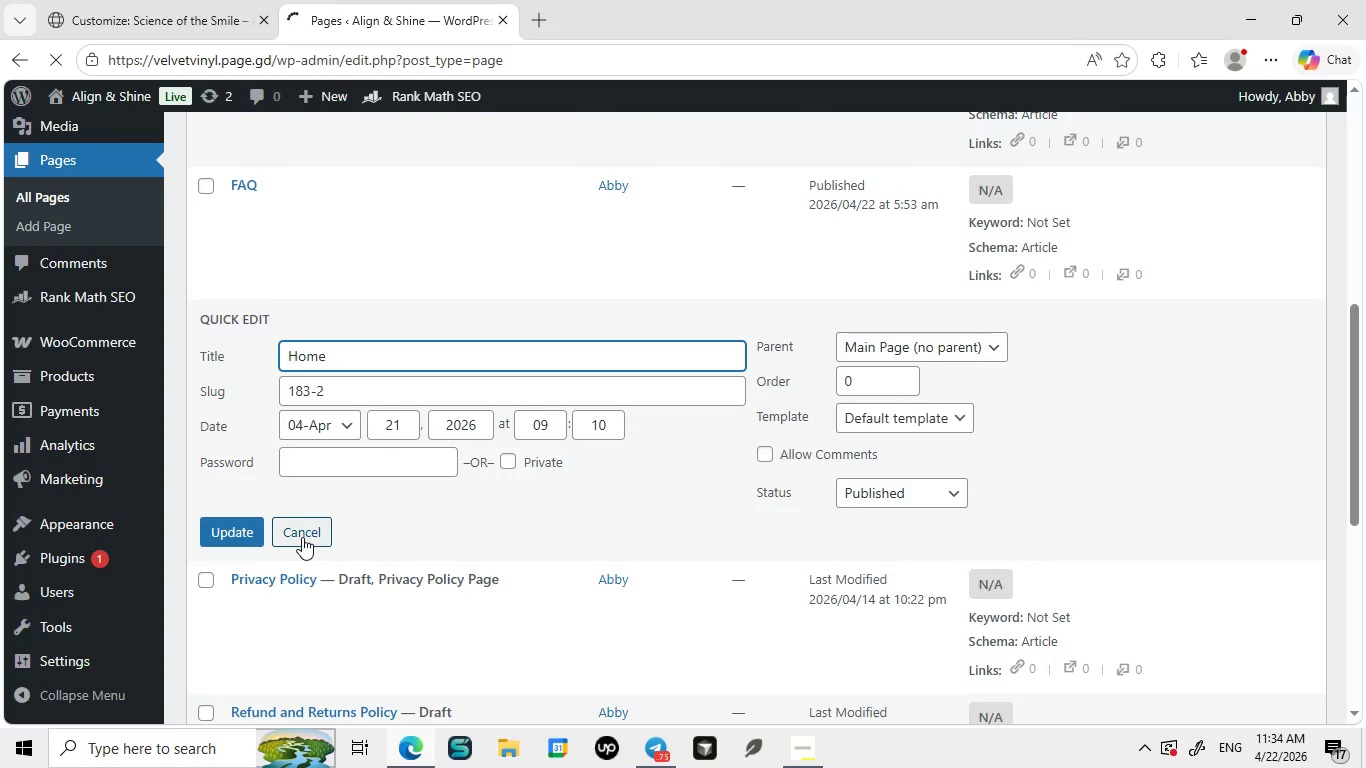 
left_click([302, 537])
 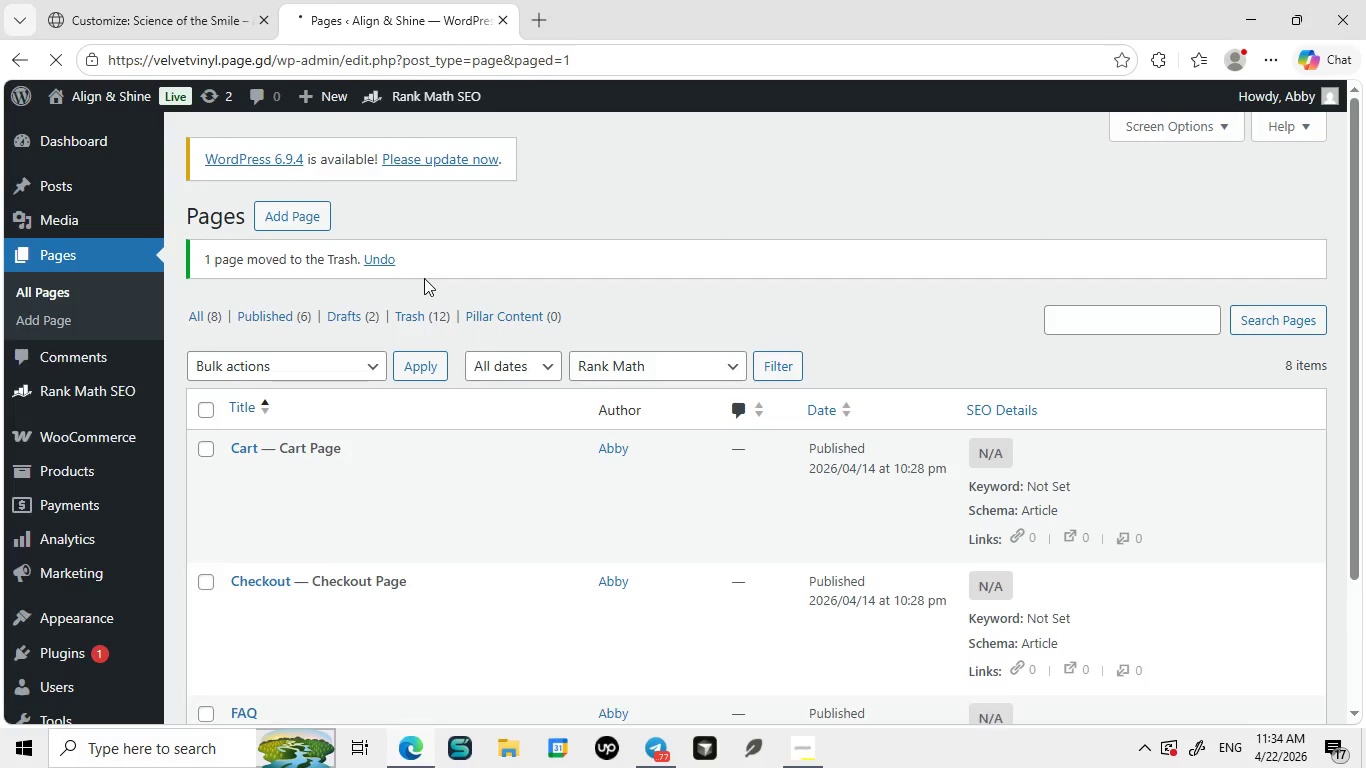 
scroll: coordinate [424, 278], scroll_direction: down, amount: 4.0
 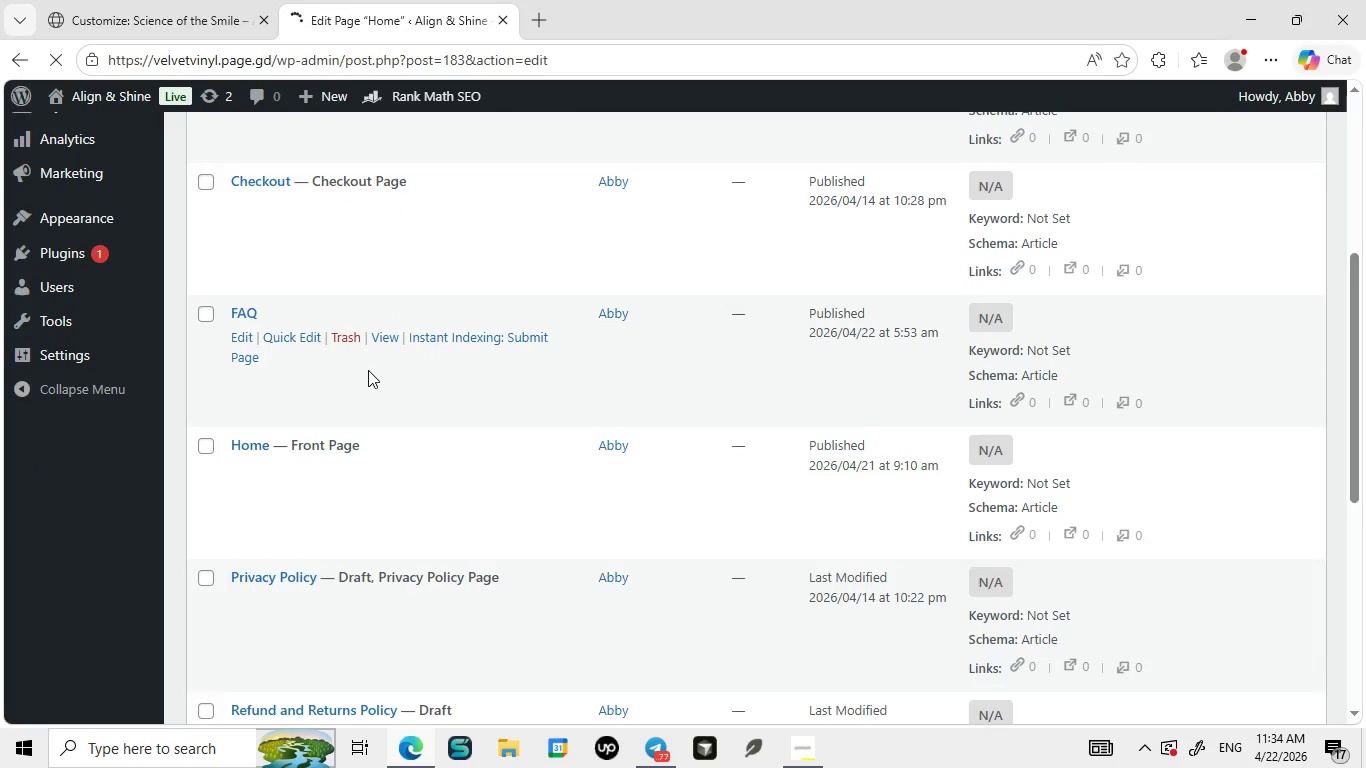 
wait(6.91)
 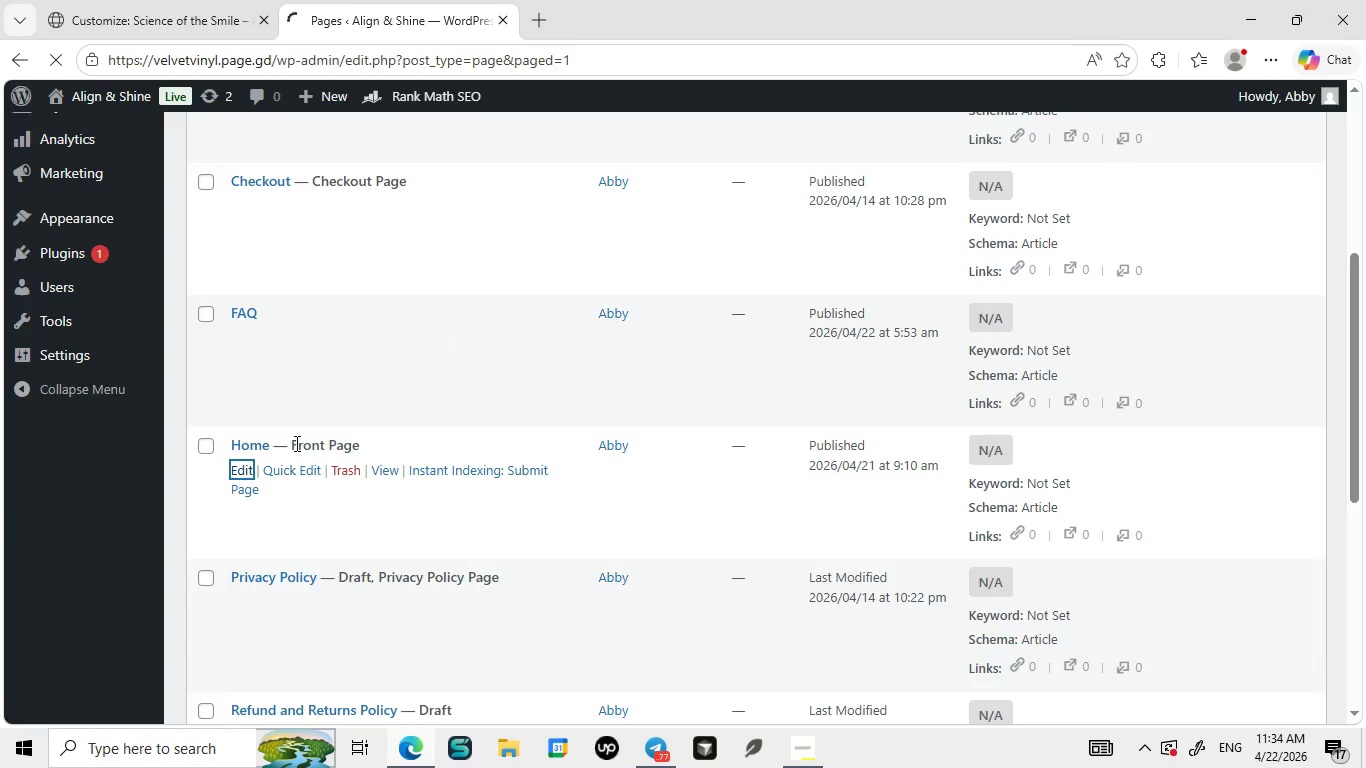 
scroll: coordinate [386, 213], scroll_direction: down, amount: 5.0
 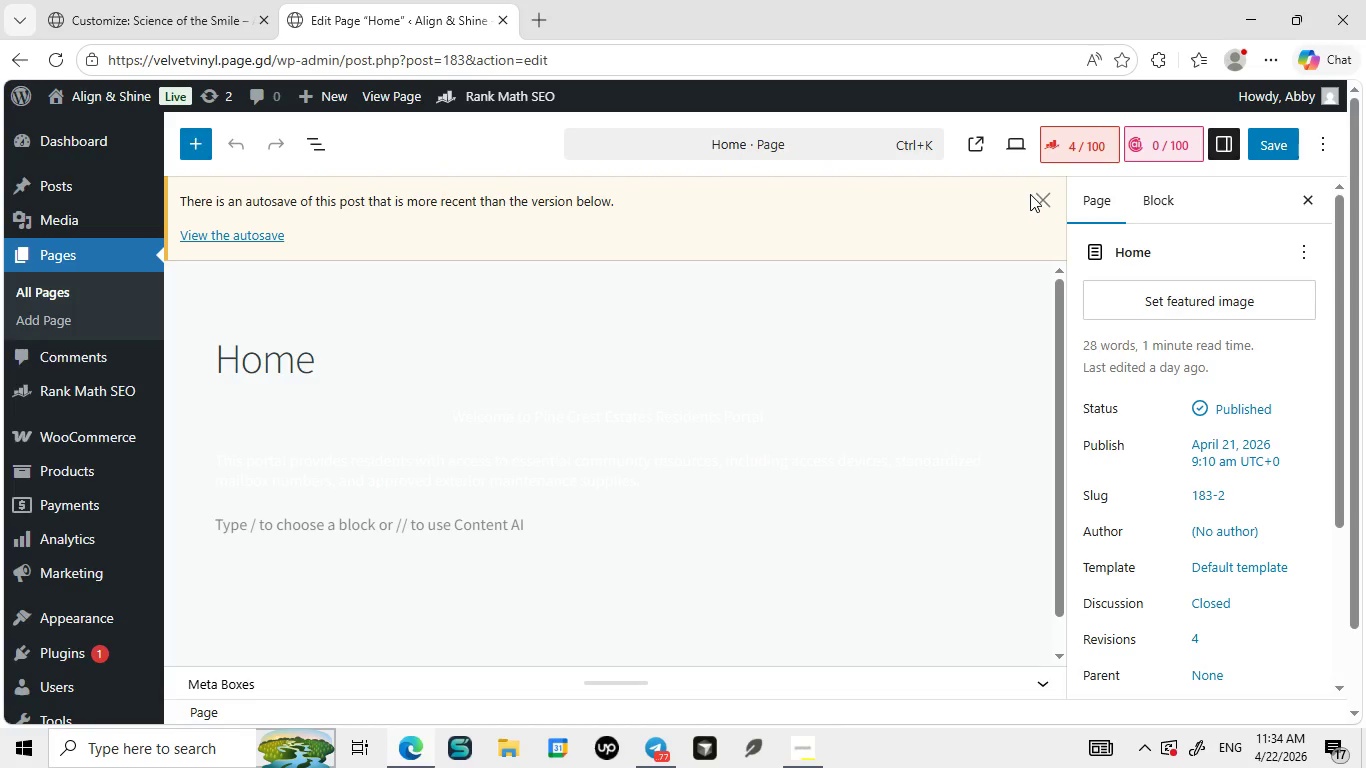 
wait(7.09)
 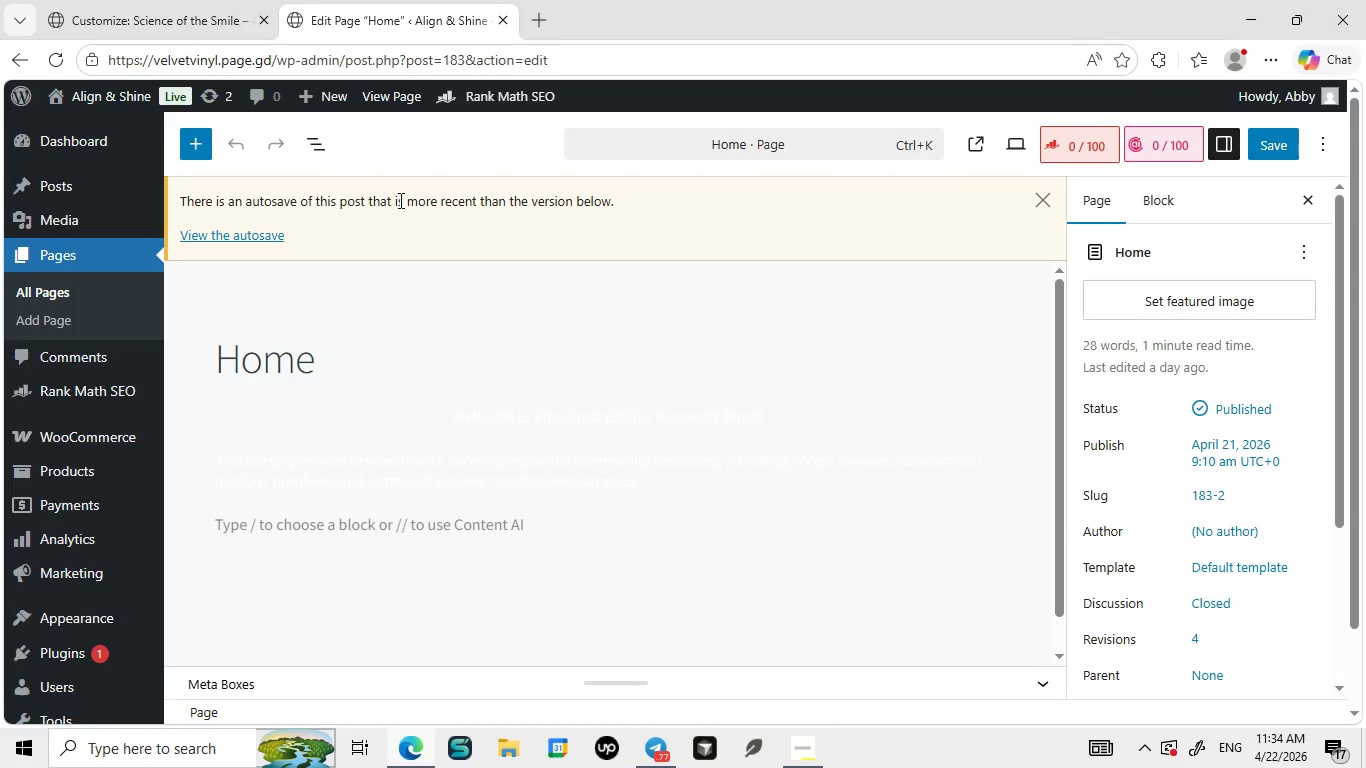 
left_click([1052, 203])
 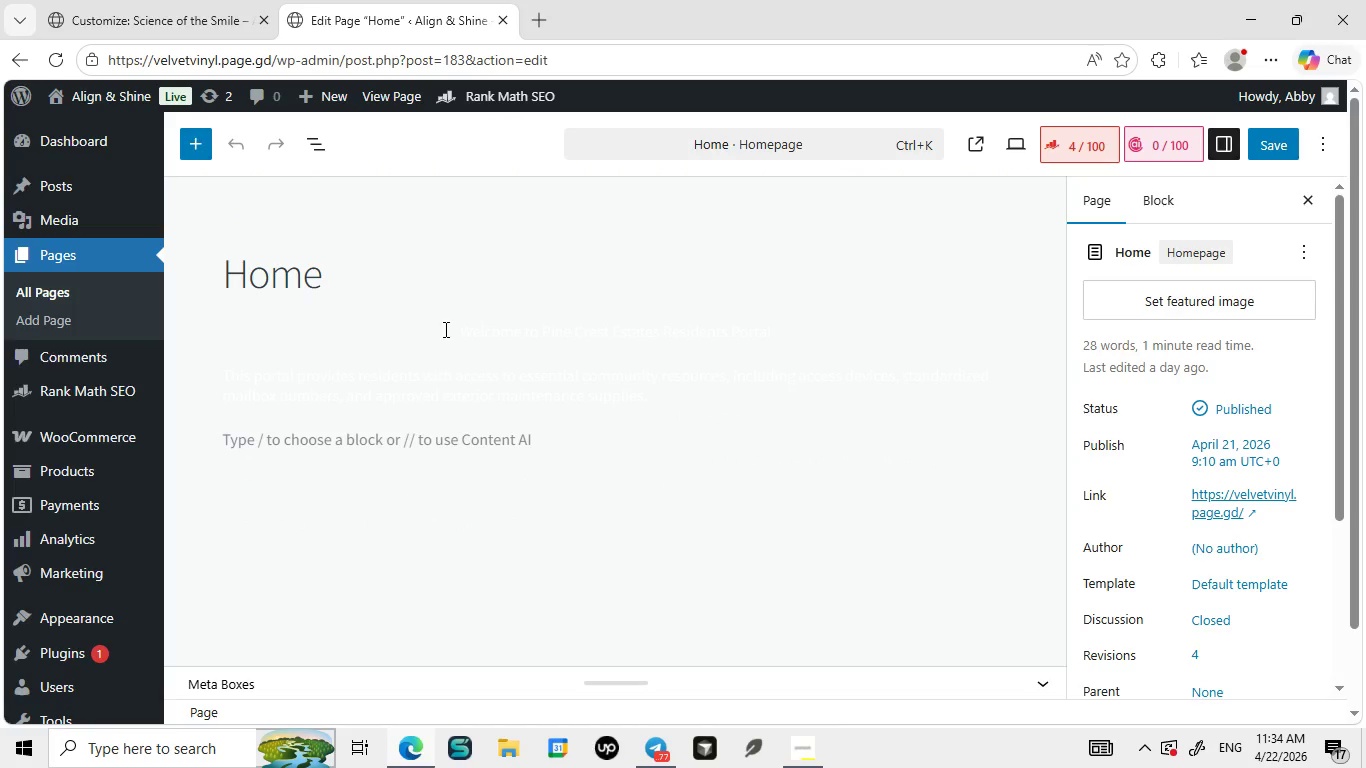 
scroll: coordinate [444, 329], scroll_direction: down, amount: 5.0
 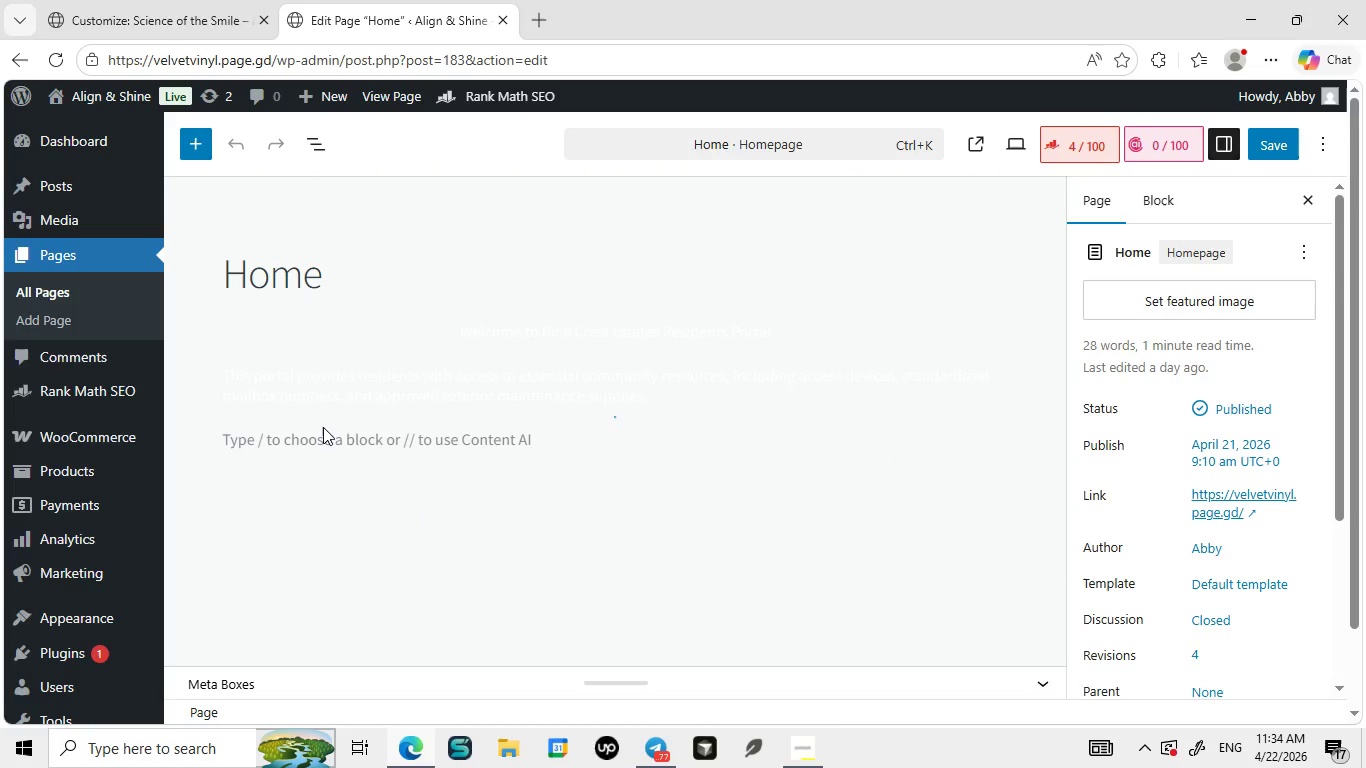 
left_click([323, 427])
 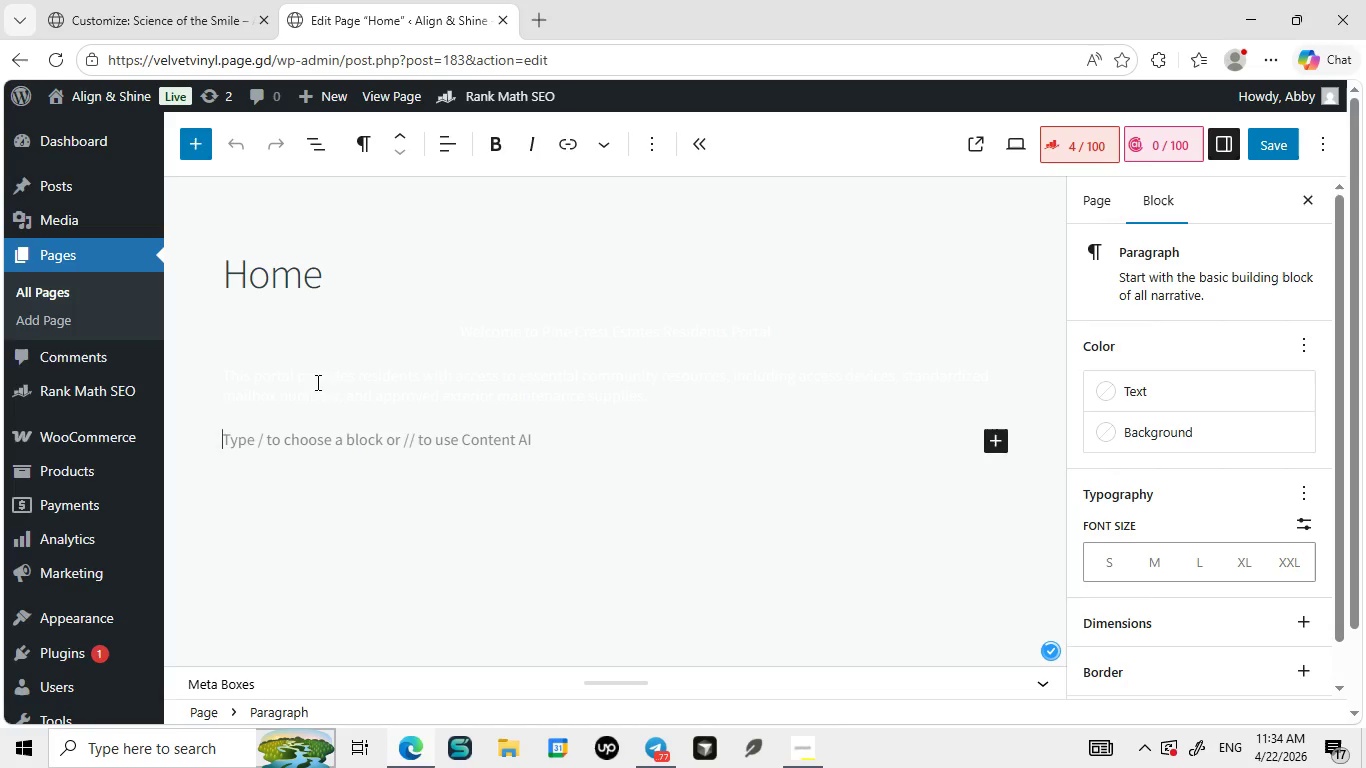 
type(ddd)
key(Backspace)
key(Backspace)
key(Backspace)
key(Backspace)
key(Backspace)
 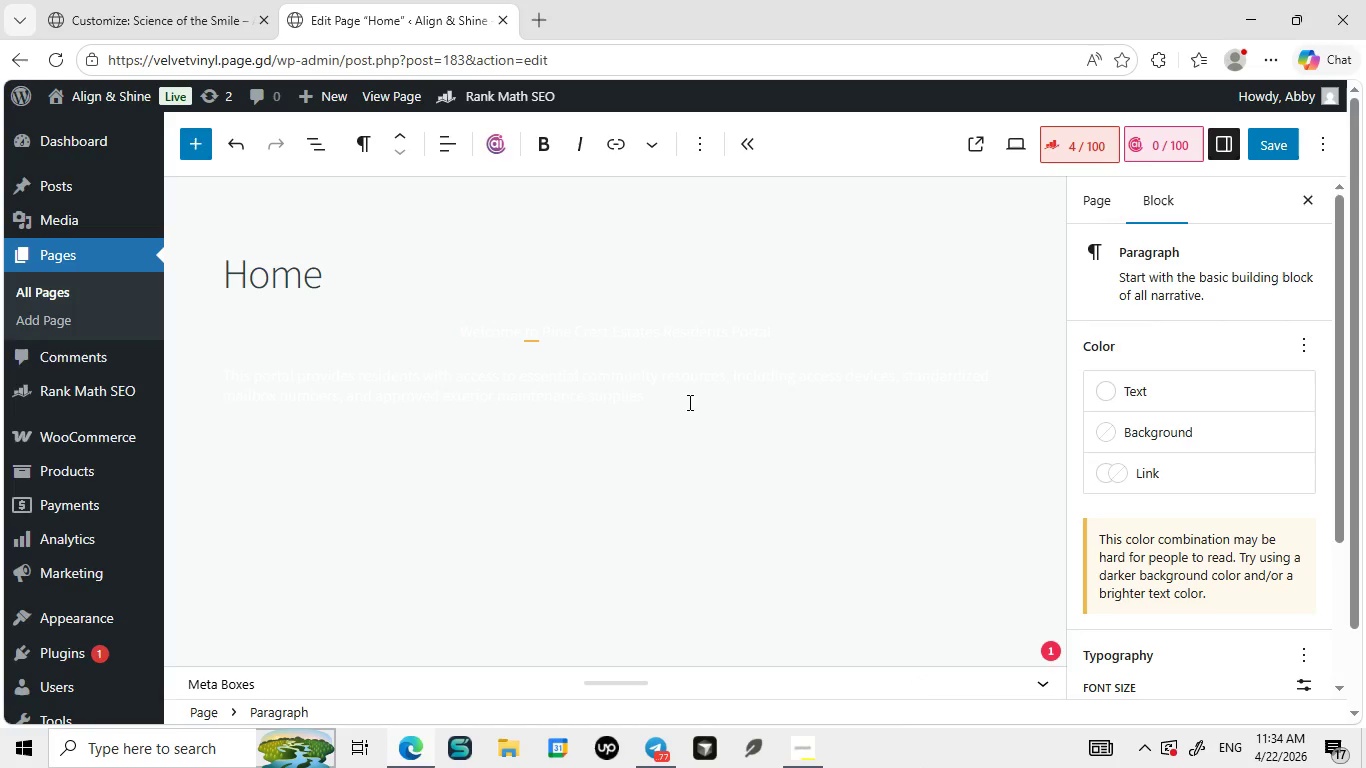 
left_click_drag(start_coordinate=[239, 324], to_coordinate=[965, 404])
 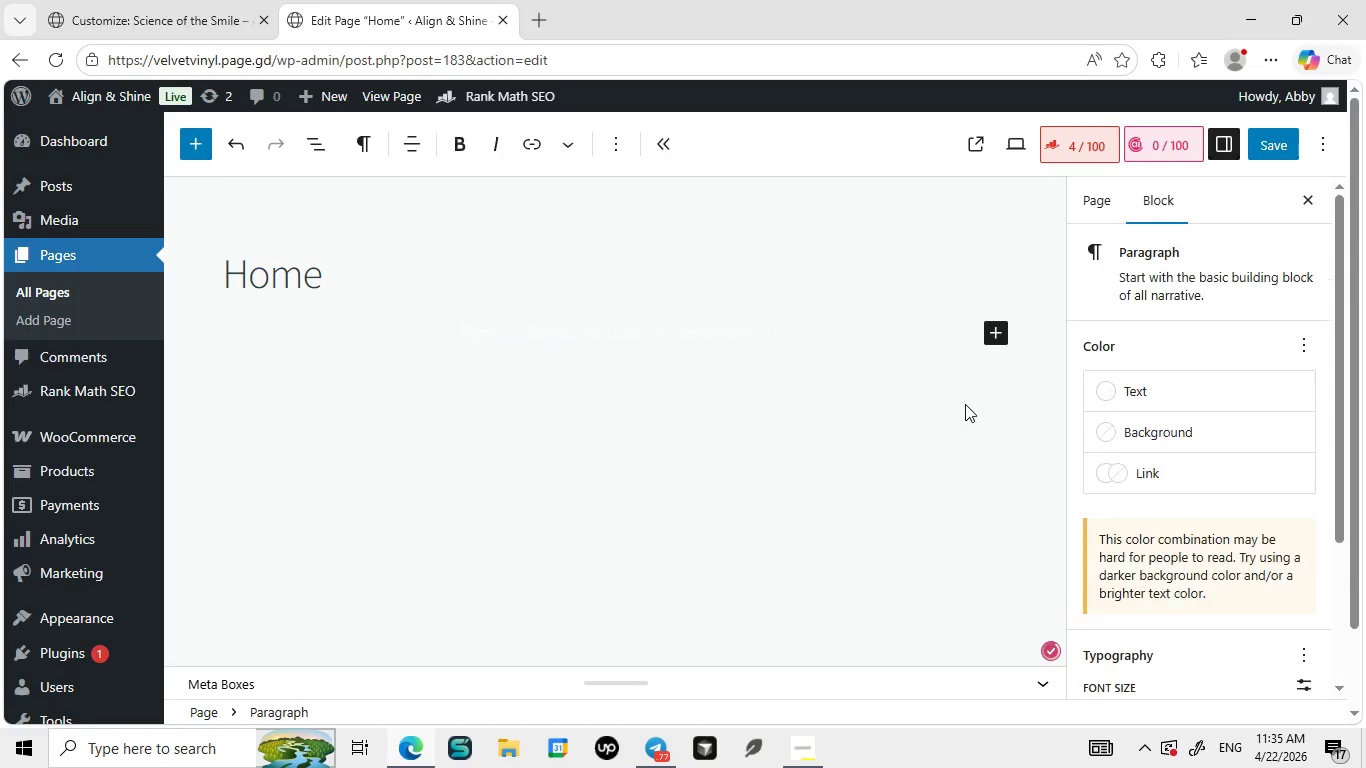 
key(Backspace)
 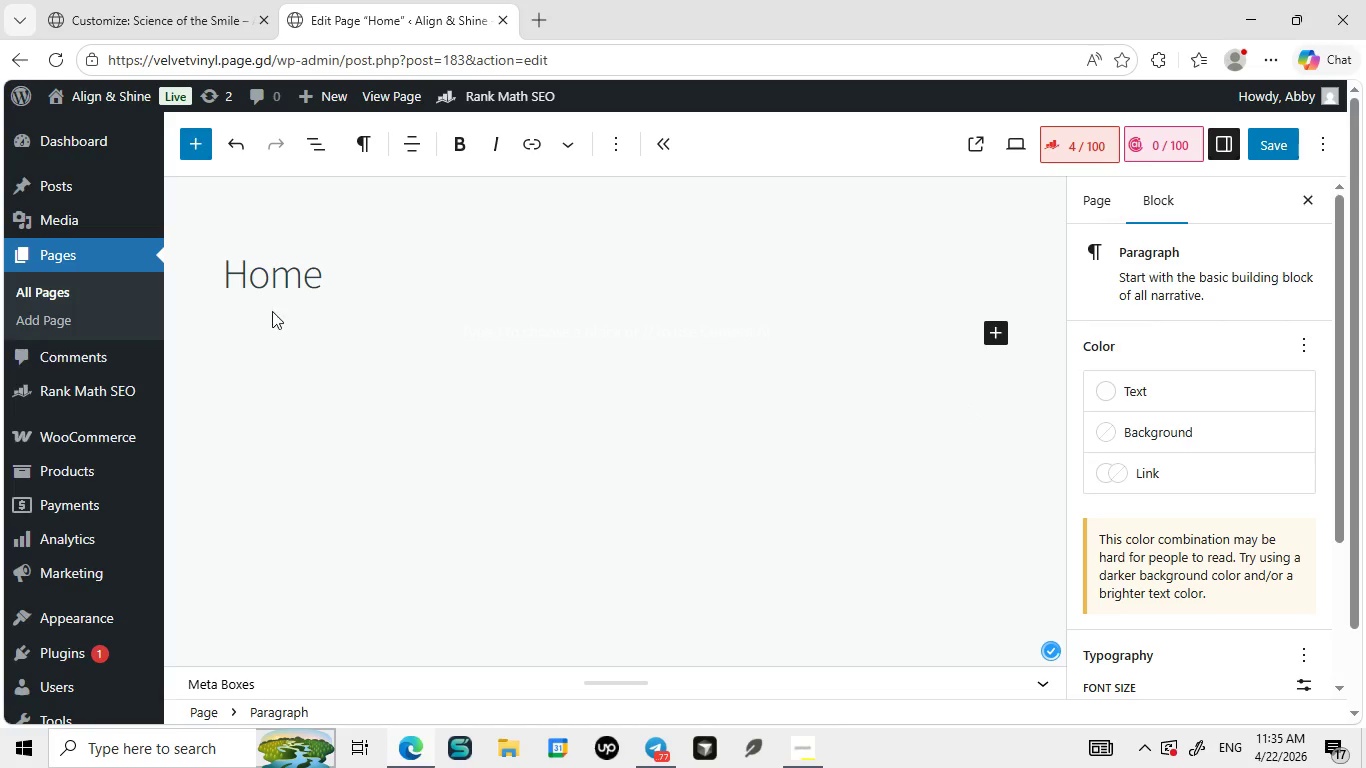 
left_click_drag(start_coordinate=[272, 311], to_coordinate=[851, 371])
 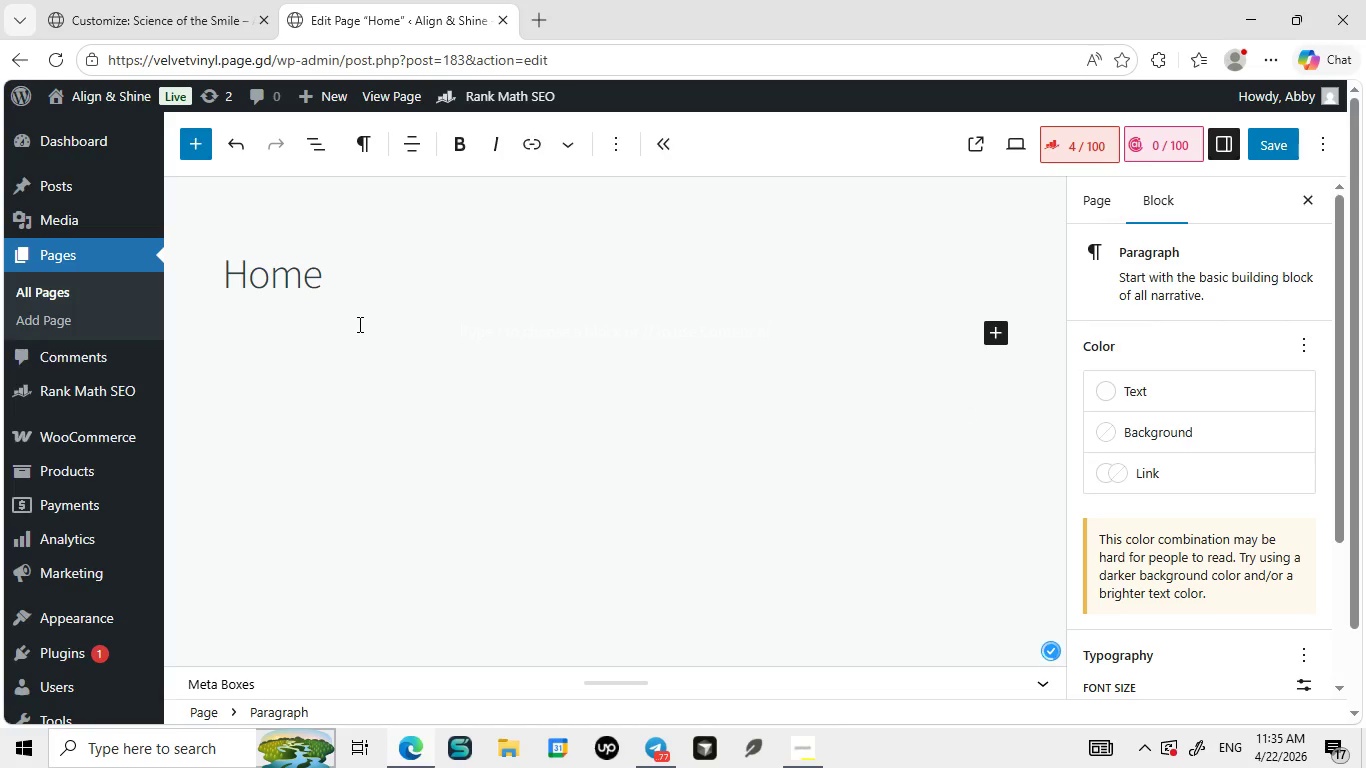 
left_click([358, 324])
 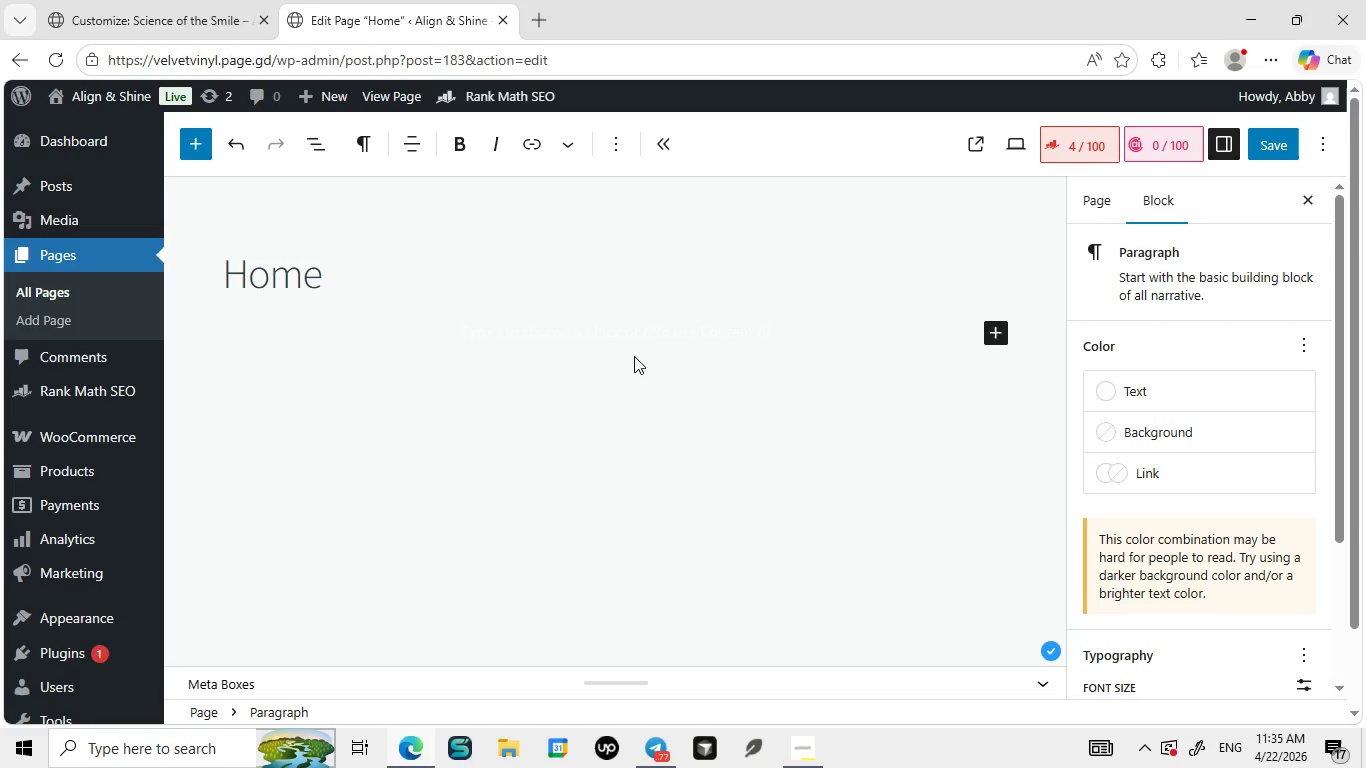 
key(Backspace)
 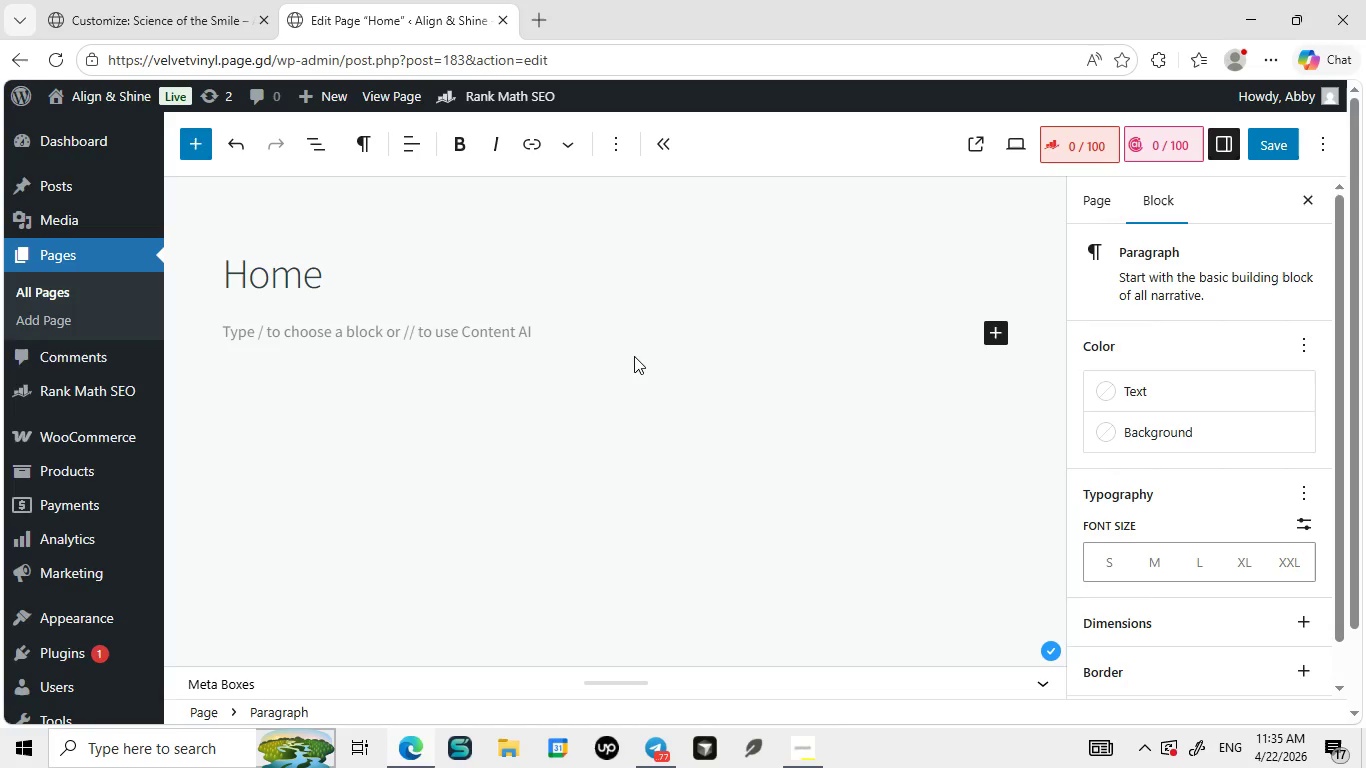 
wait(14.08)
 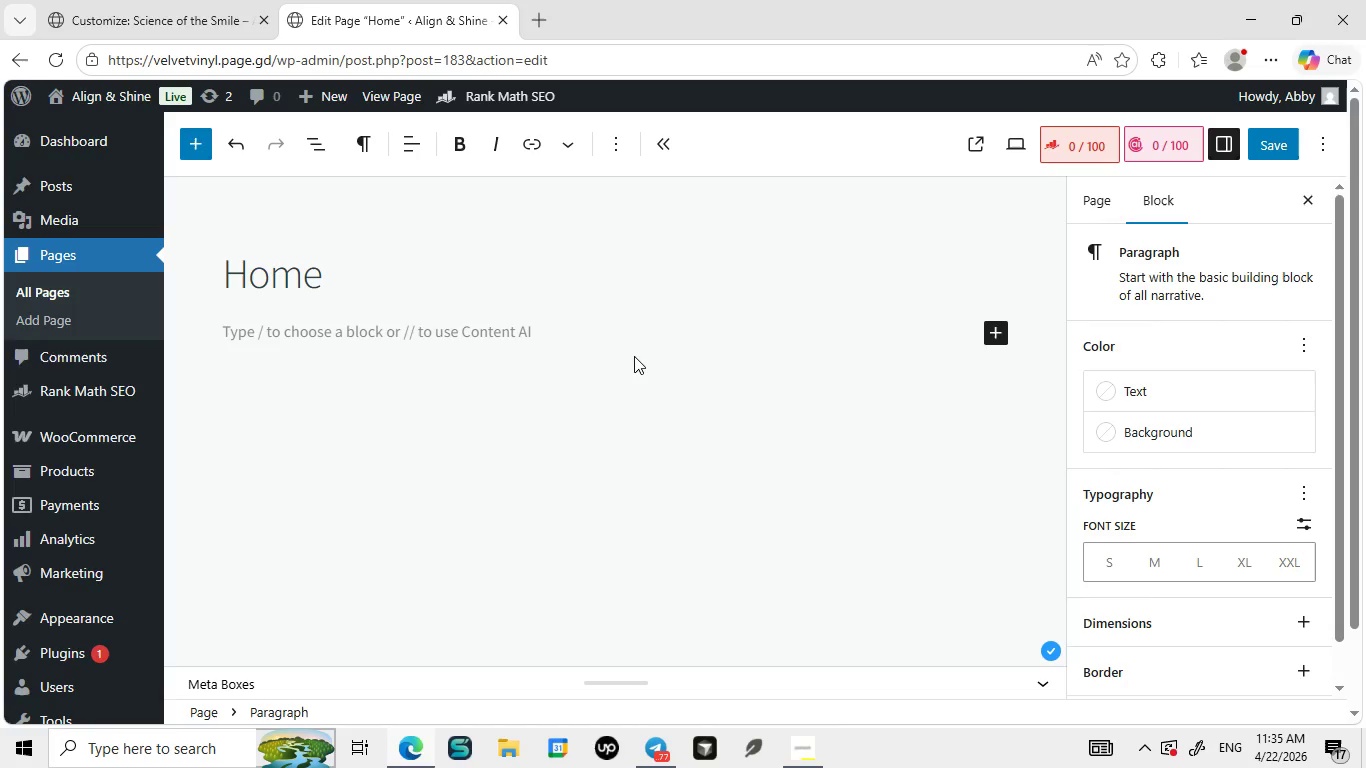 
type(/hea)
 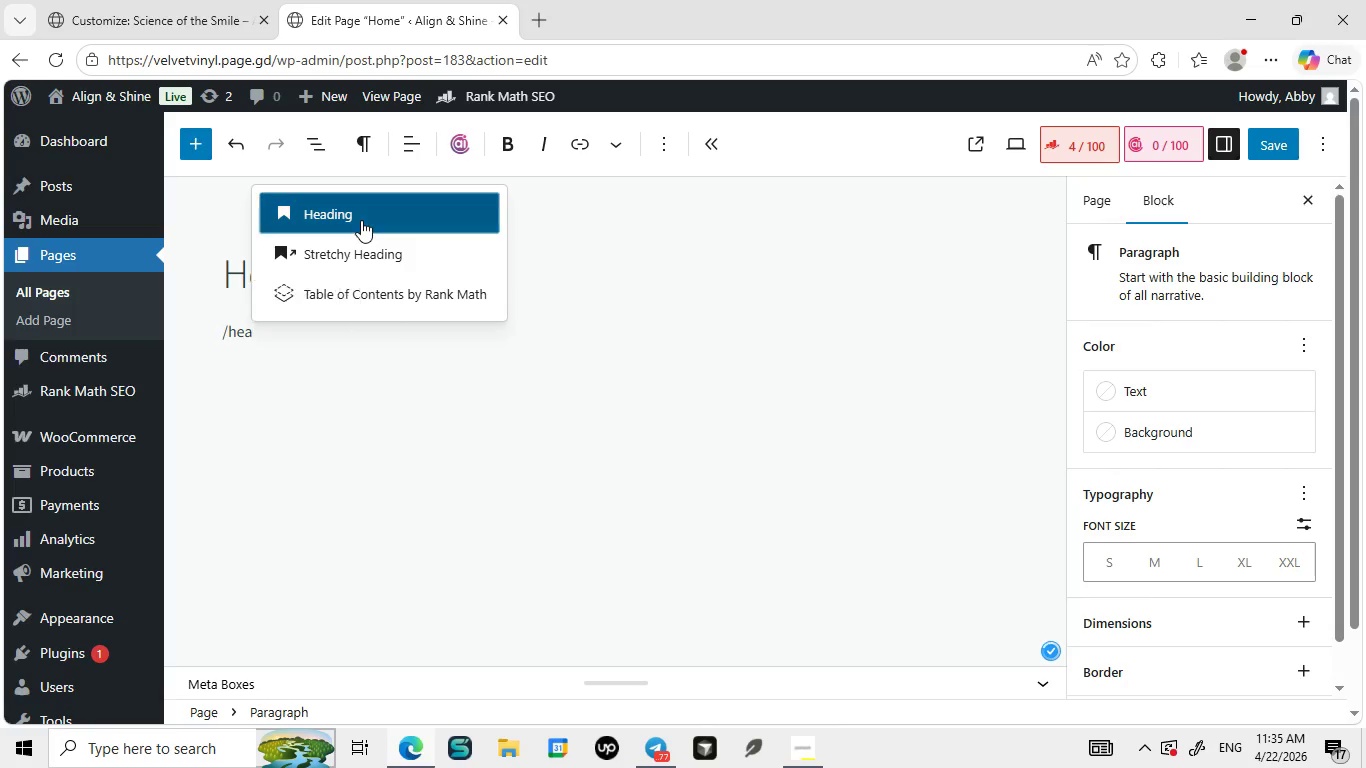 
left_click([361, 220])
 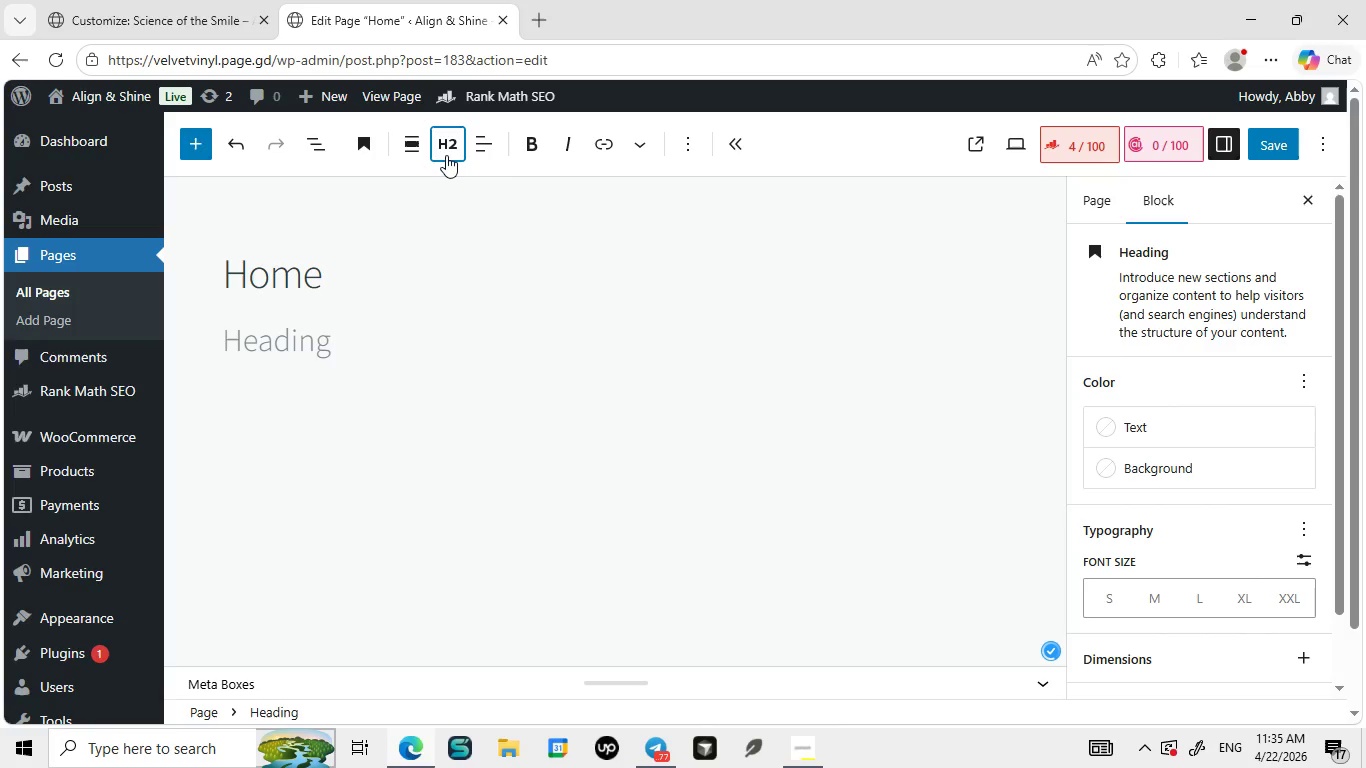 
left_click([446, 155])
 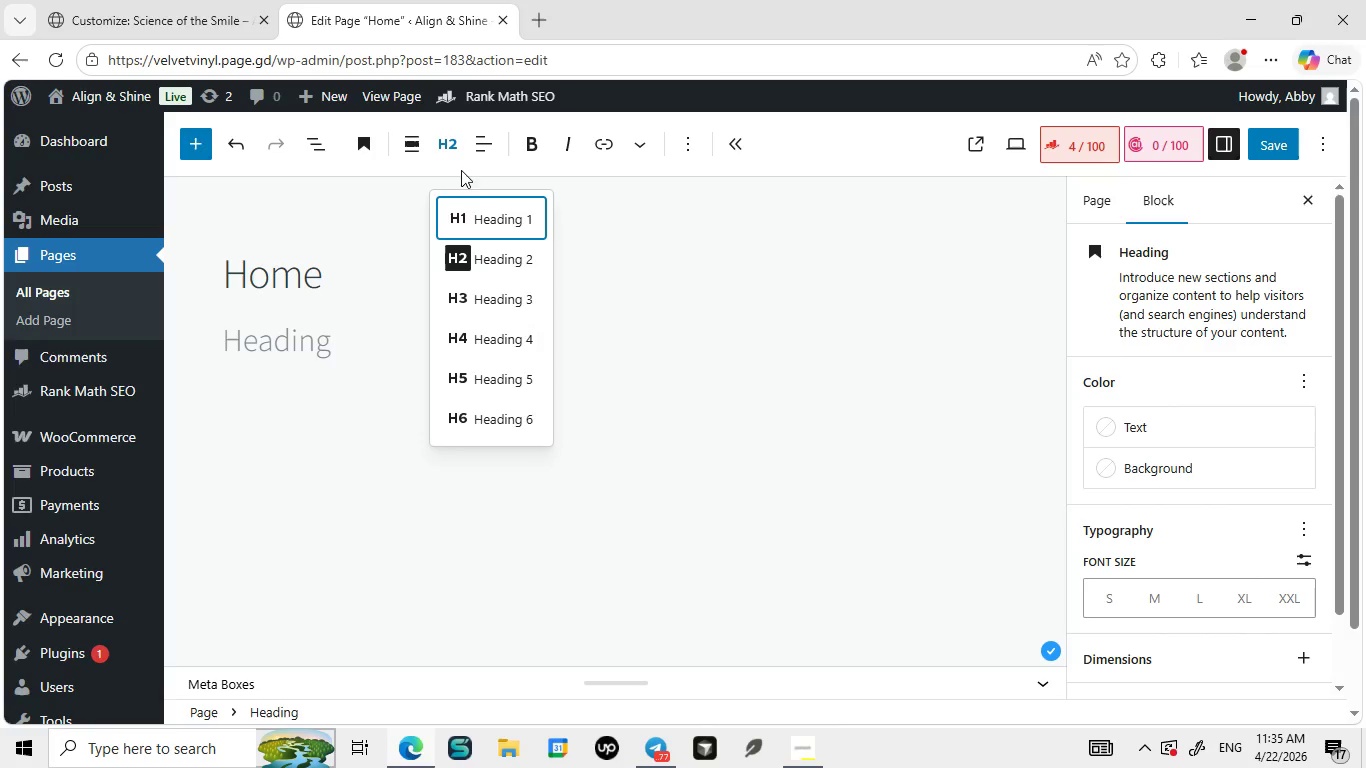 
wait(5.27)
 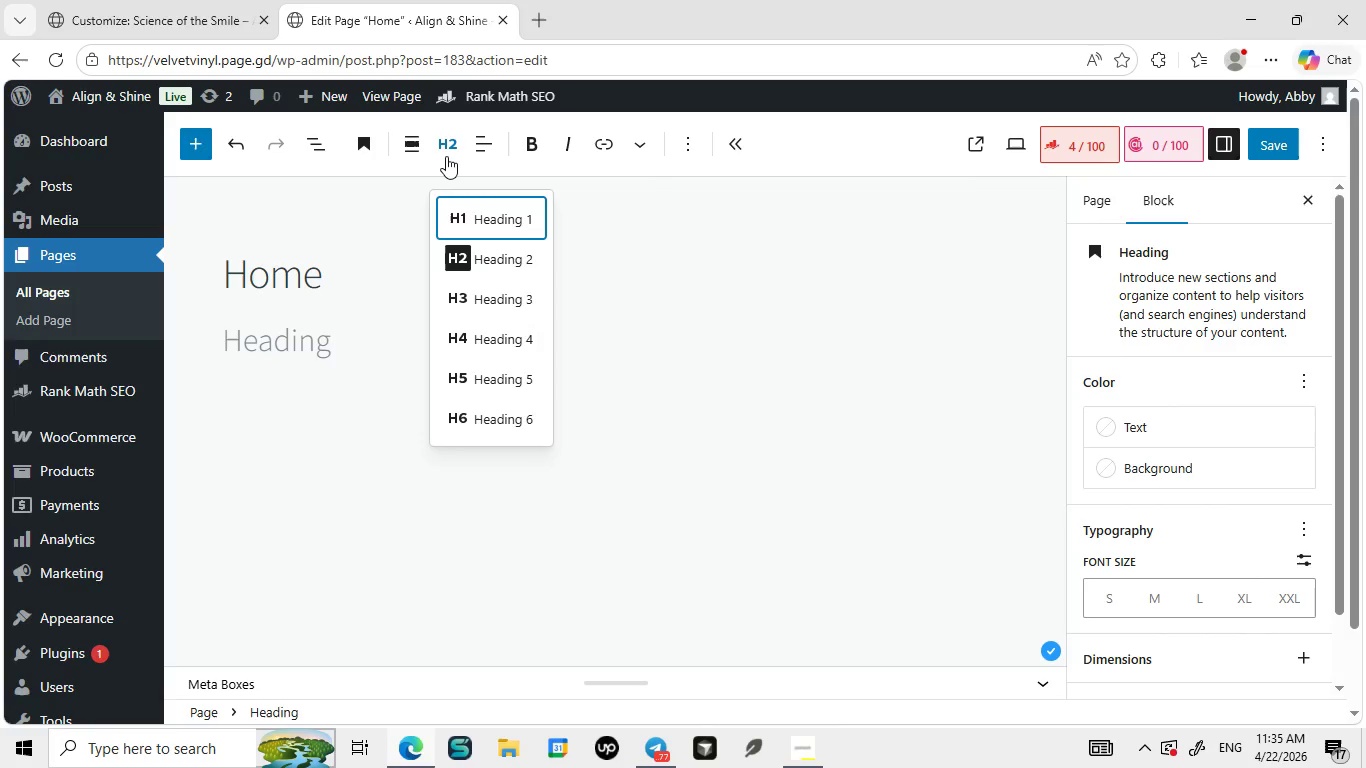 
left_click([490, 250])
 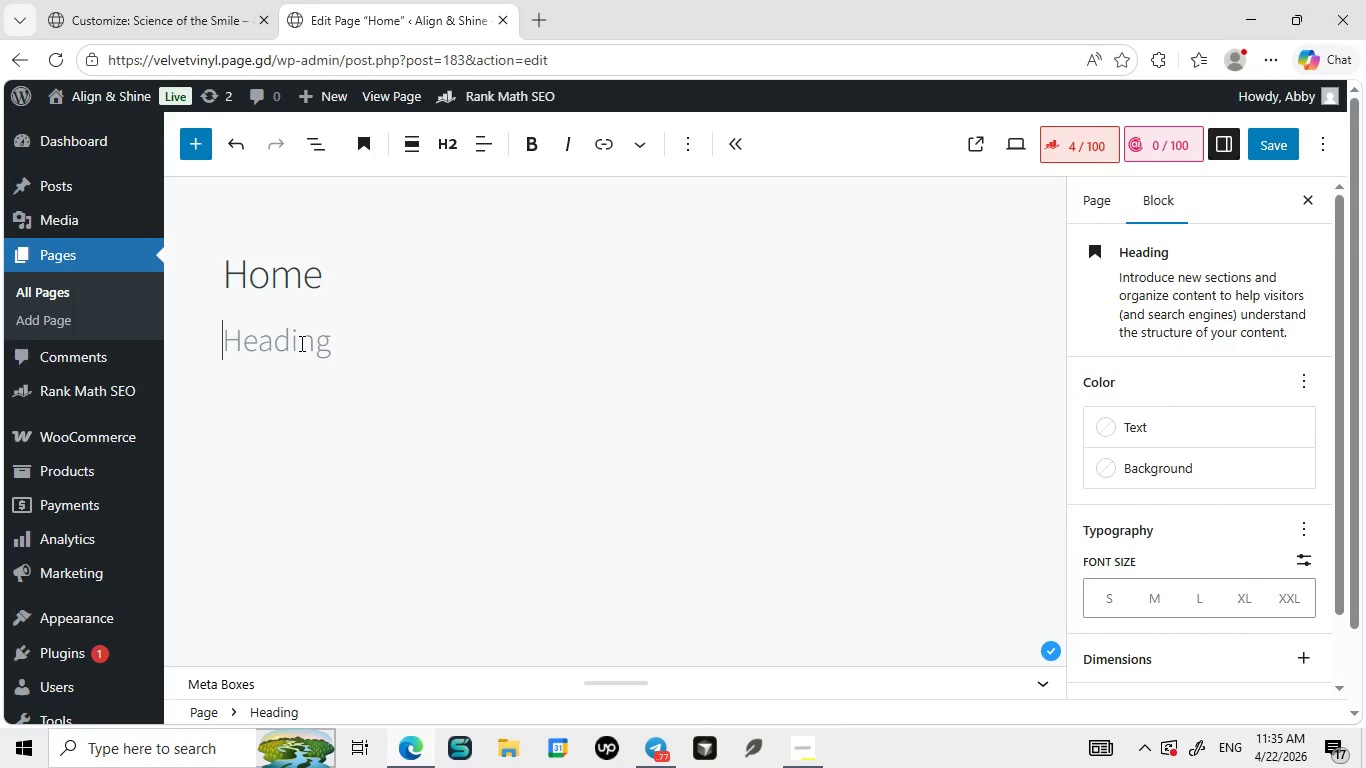 
left_click([300, 343])
 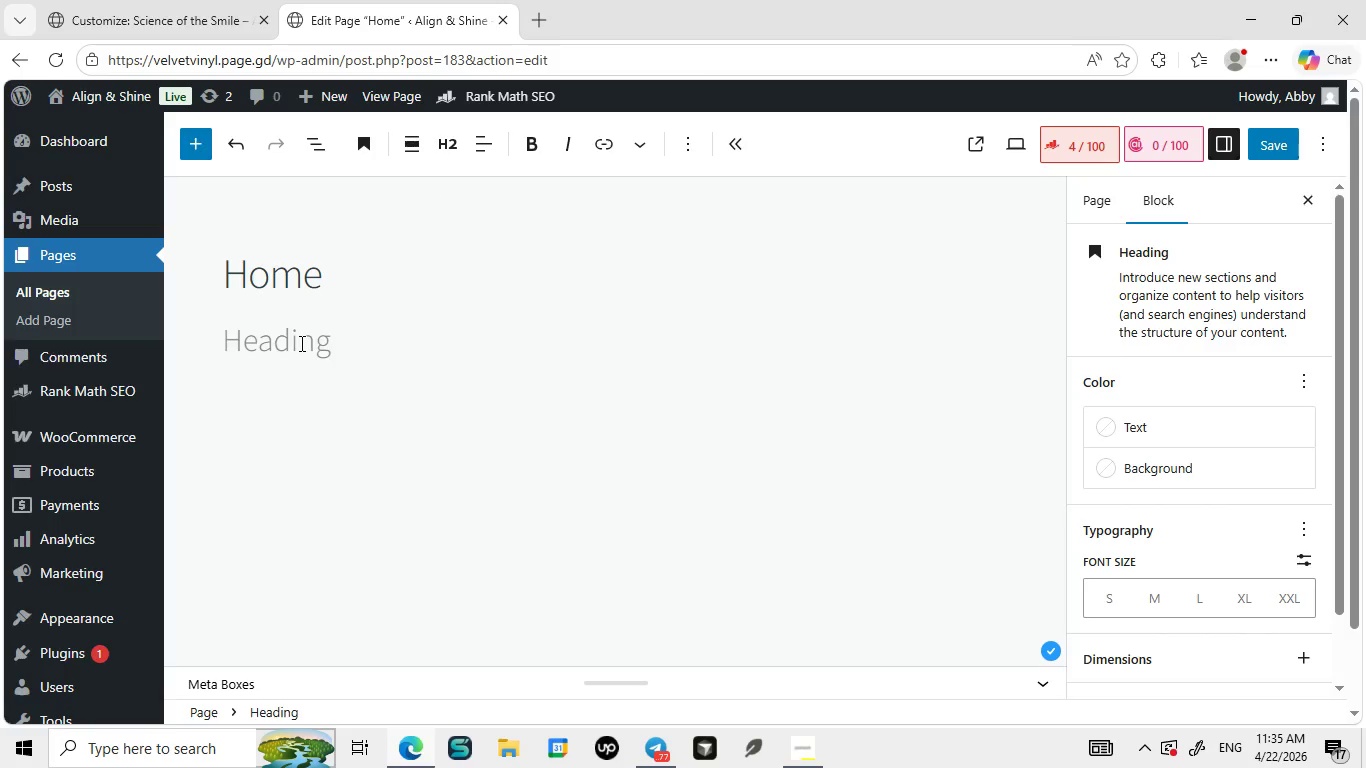 
type(r)
key(Backspace)
type(Restore comfort)
key(Backspace)
key(Backspace)
key(Backspace)
key(Backspace)
key(Backspace)
key(Backspace)
key(Backspace)
type(Comfort. Reclaim your s)
key(Backspace)
key(Backspace)
key(Backspace)
key(Backspace)
key(Backspace)
key(Backspace)
type(Ypur)
key(Backspace)
key(Backspace)
key(Backspace)
type(our Smile.)
 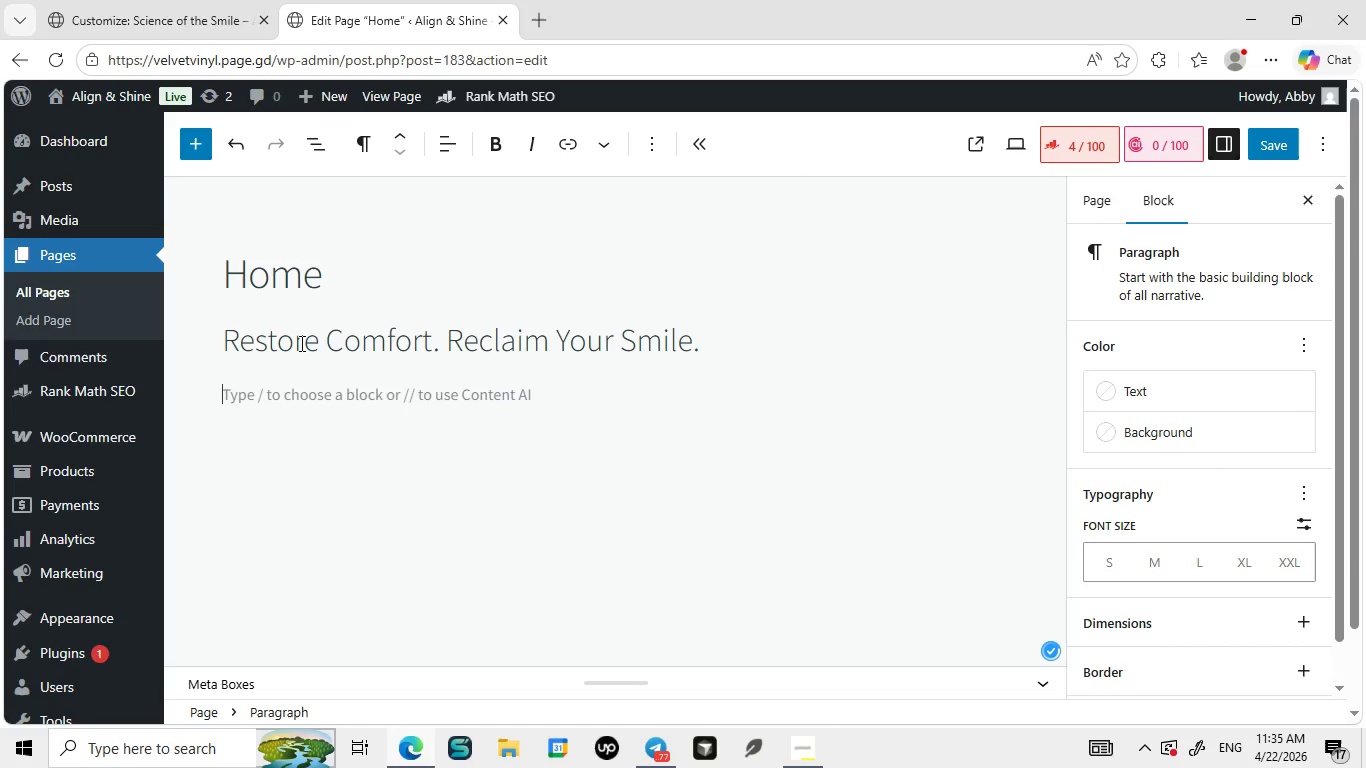 
key(Enter)
 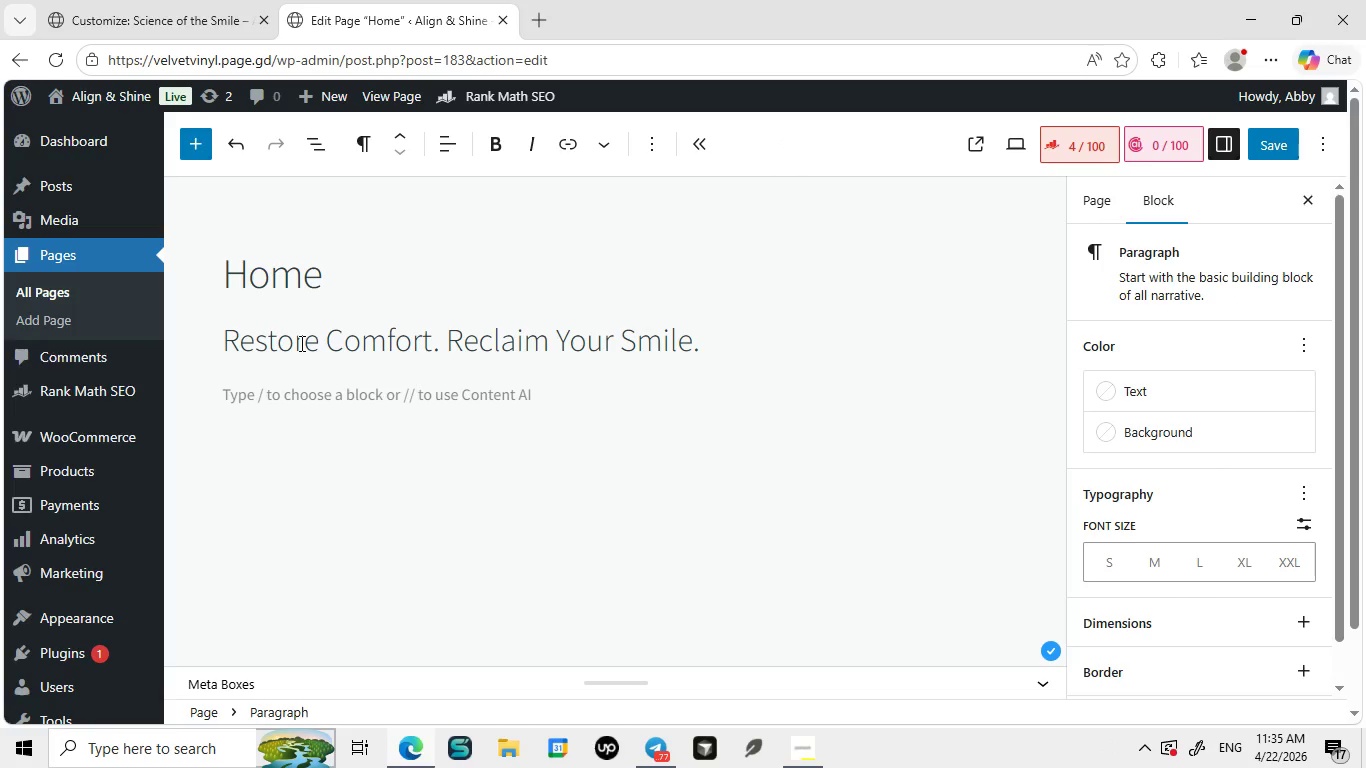 
type(Discover scientifically designed dental recovery kits that provide comfort, protection, and confidence tt)
key(Backspace)
type(hroughout your oral care journey.)
 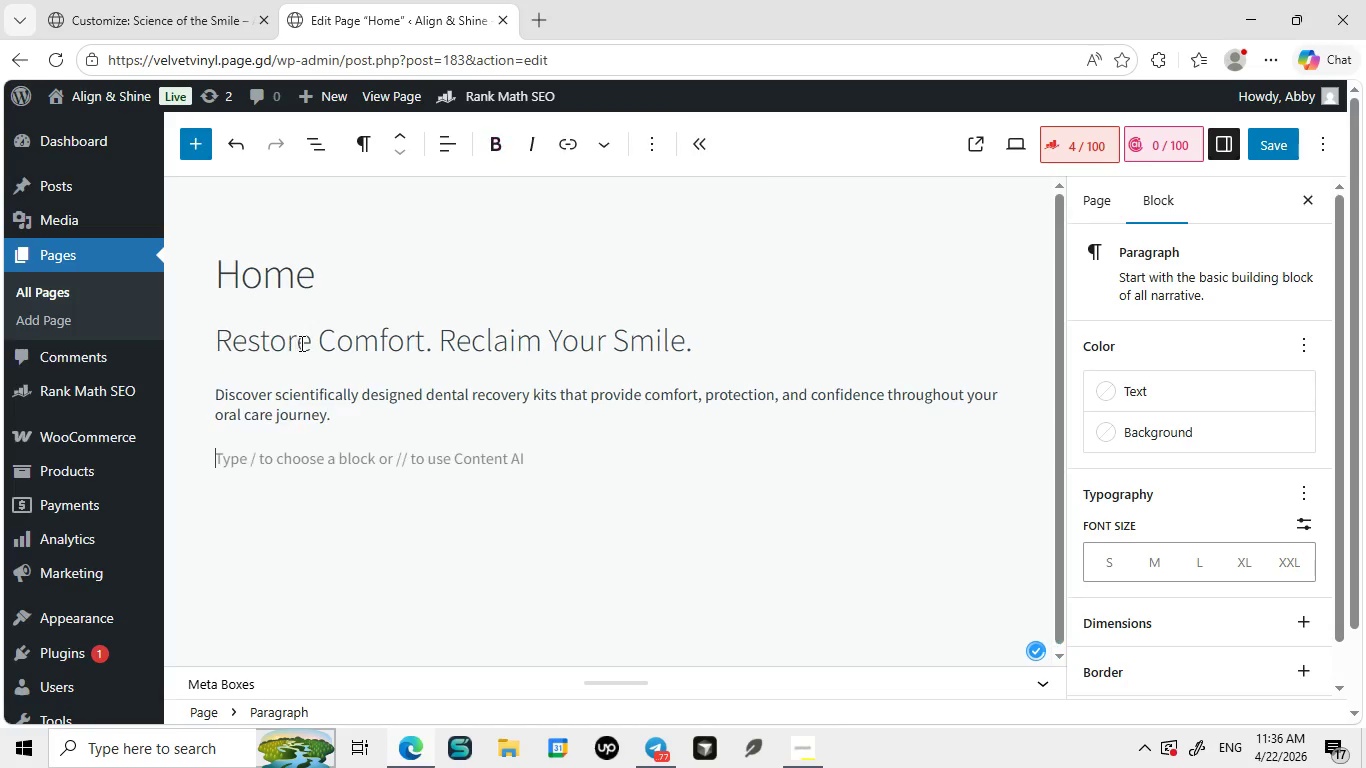 
key(Enter)
 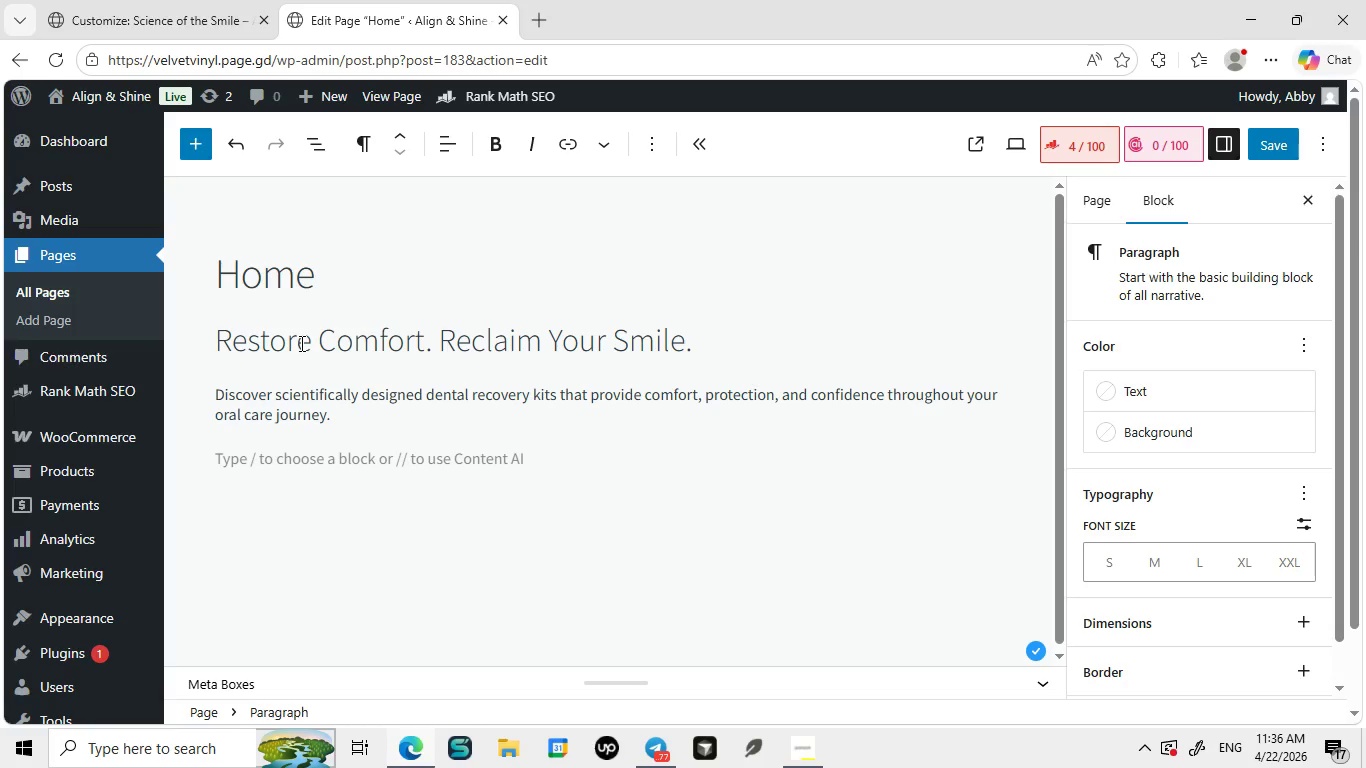 
type(/butt)
 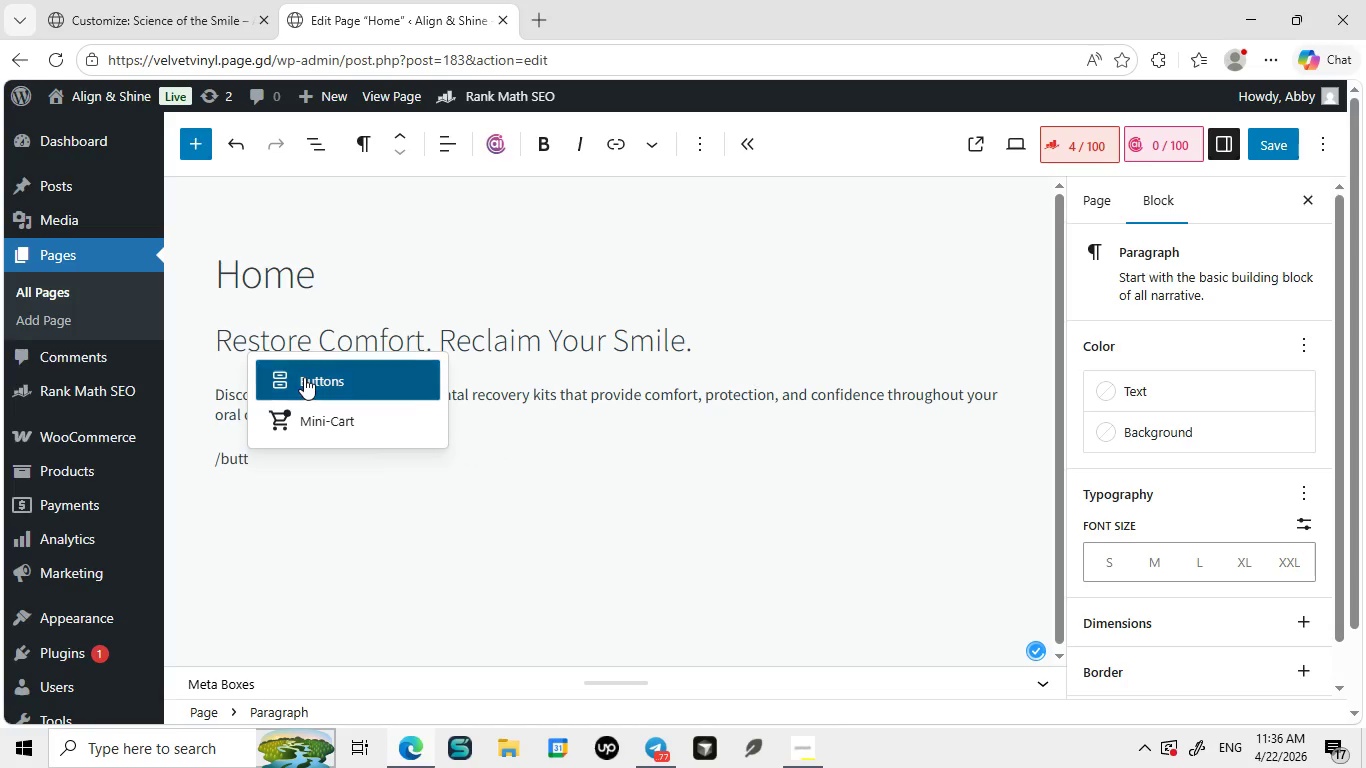 
left_click([304, 377])
 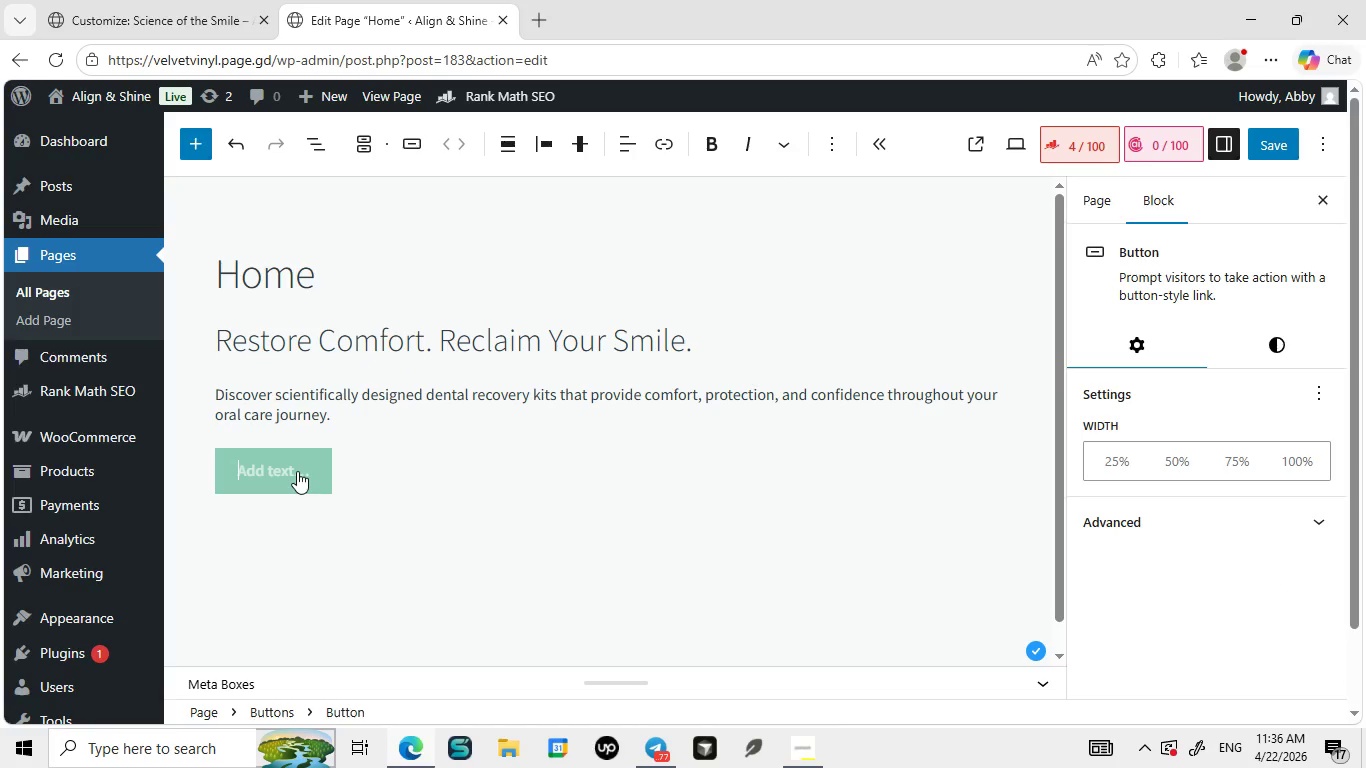 
type(Shop Recovery Kits)
 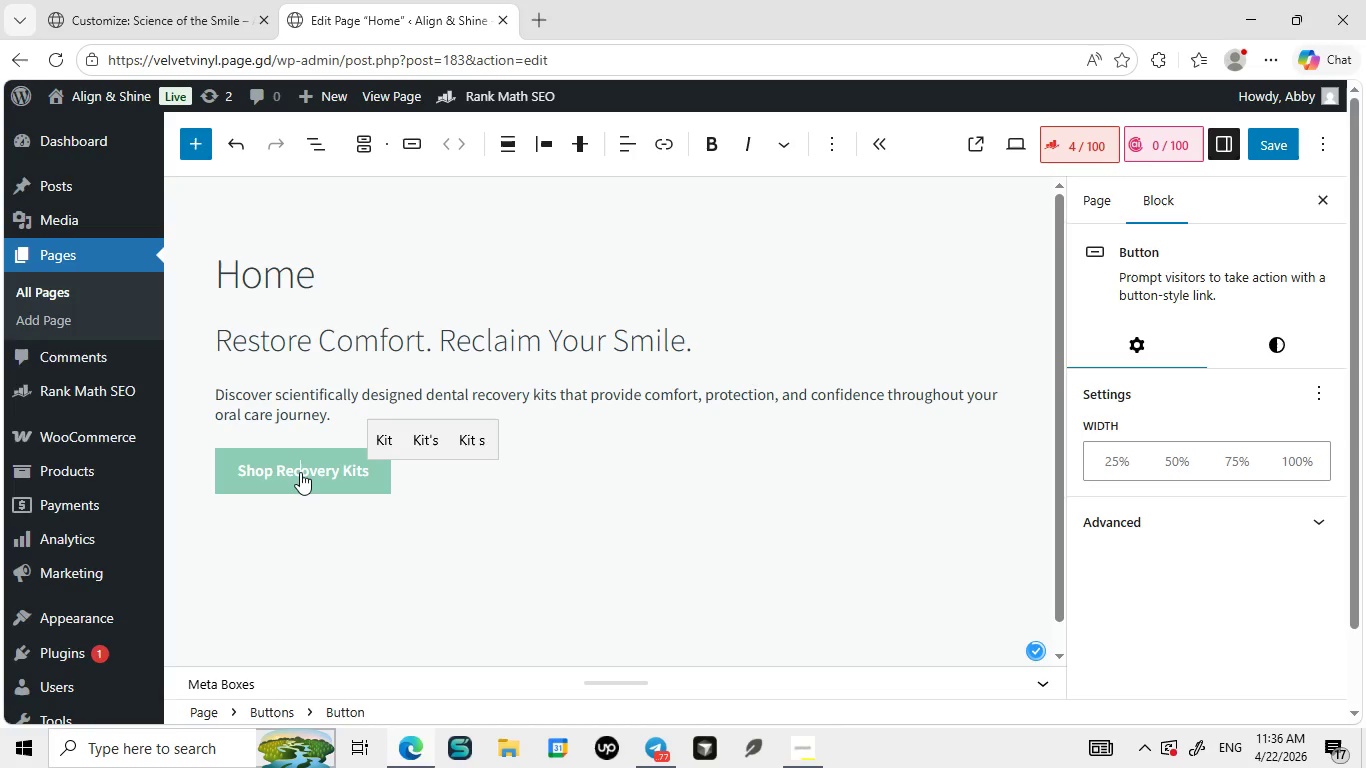 
left_click([300, 472])
 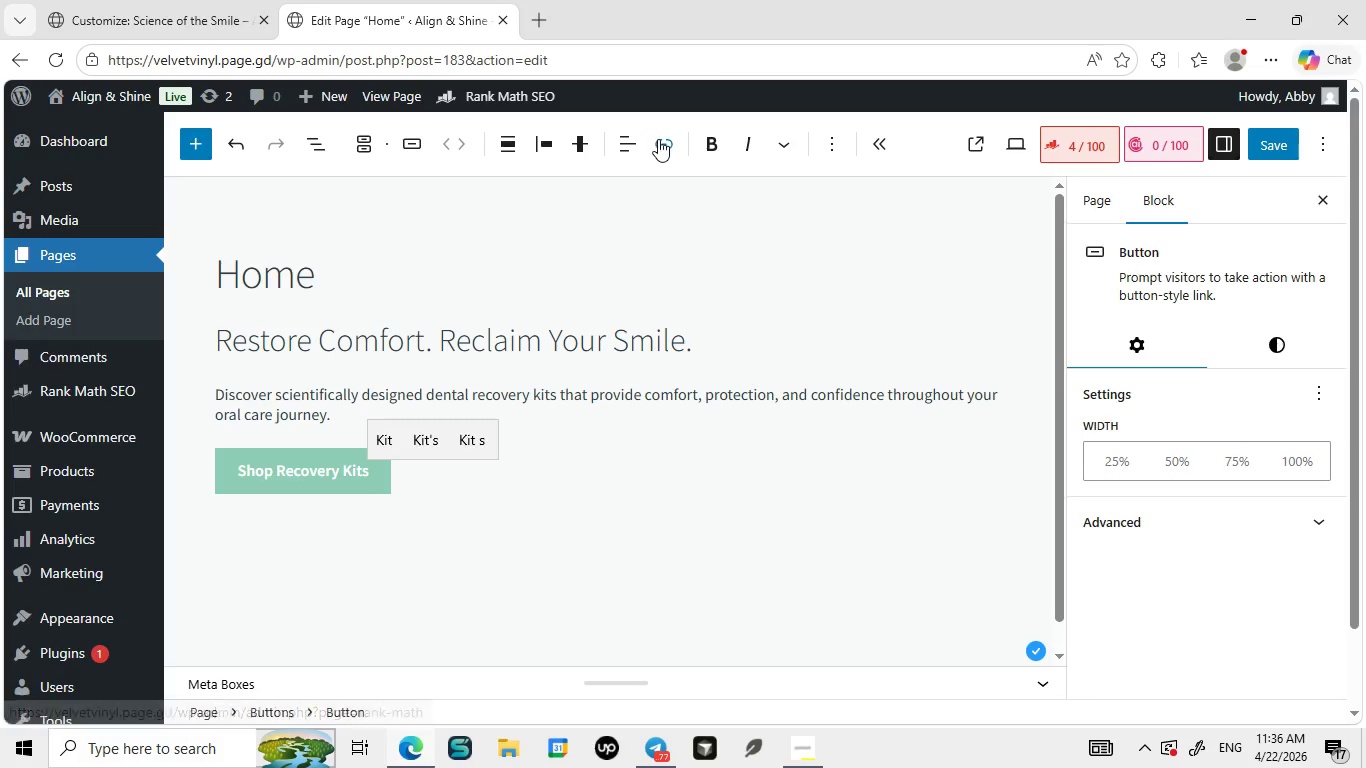 
left_click([658, 139])
 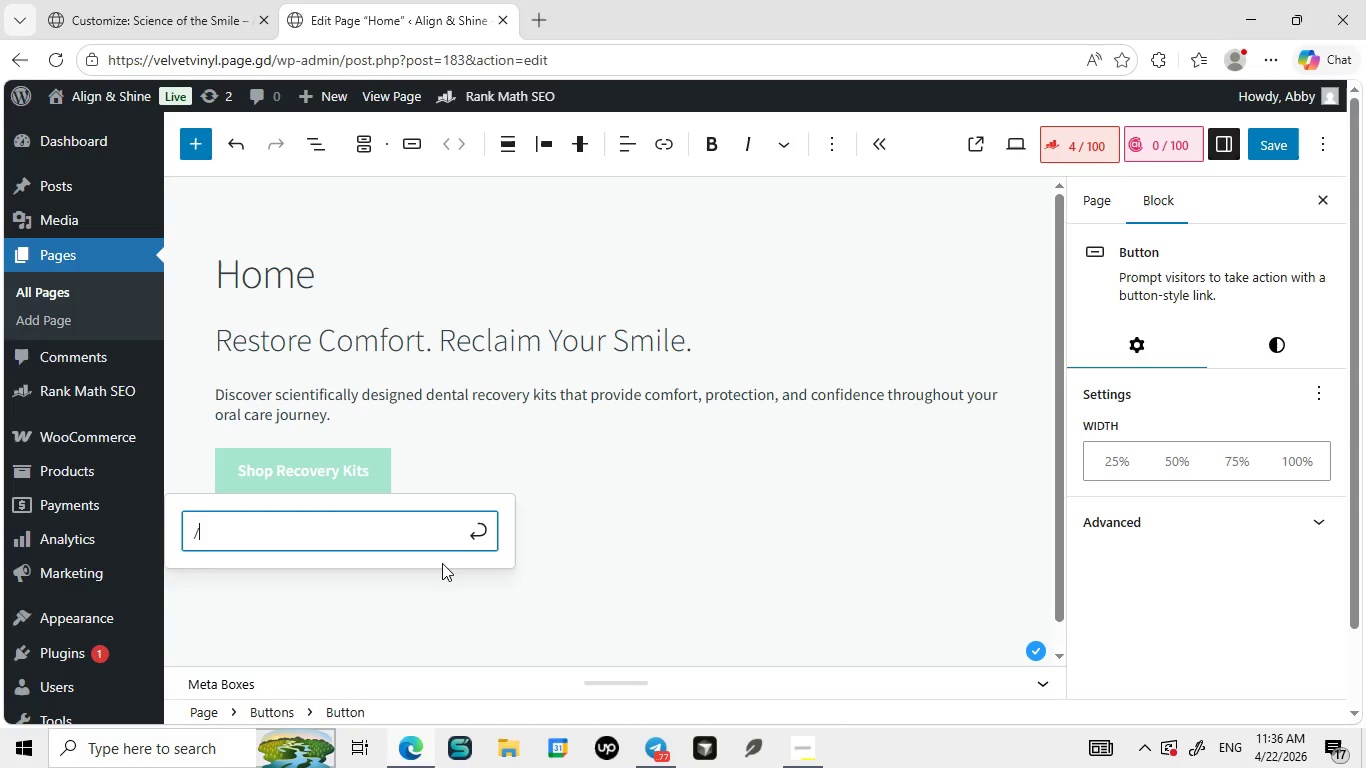 
type(/shop)
 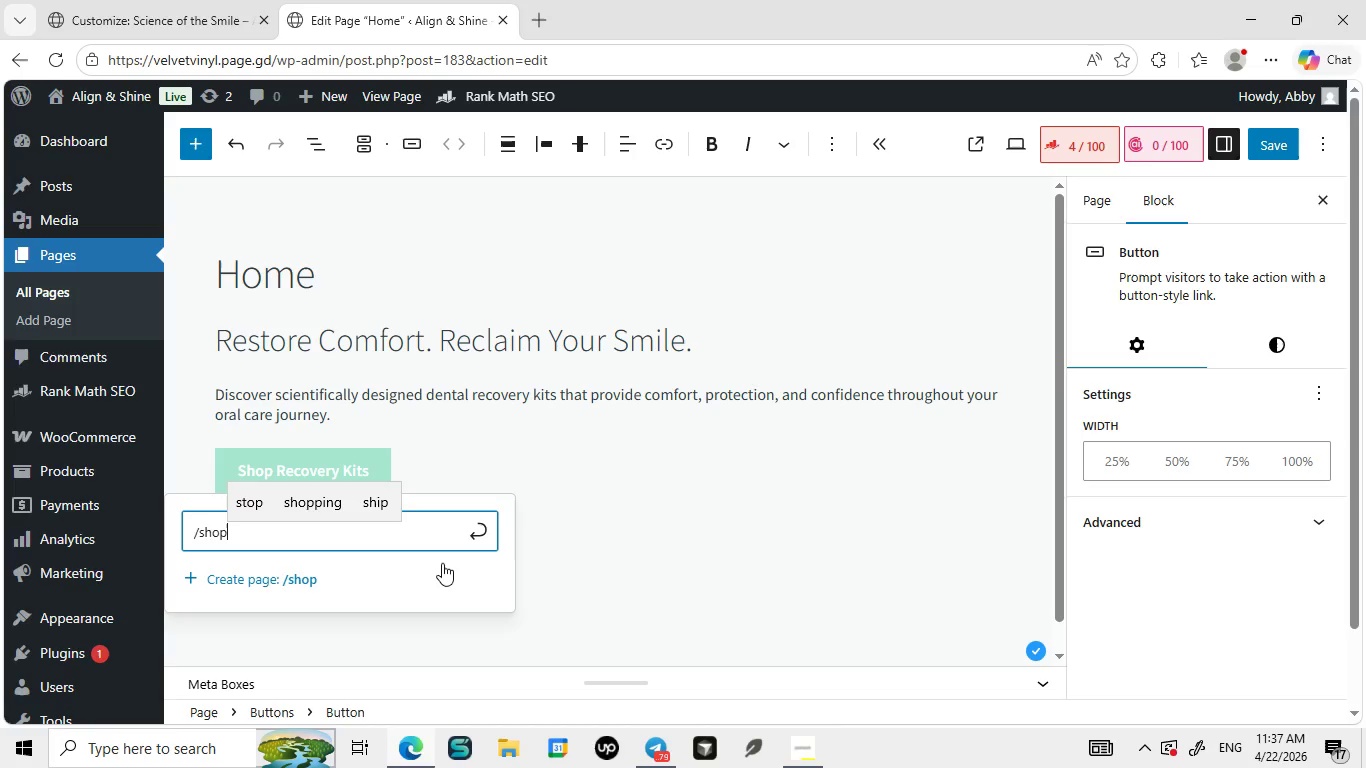 
wait(20.78)
 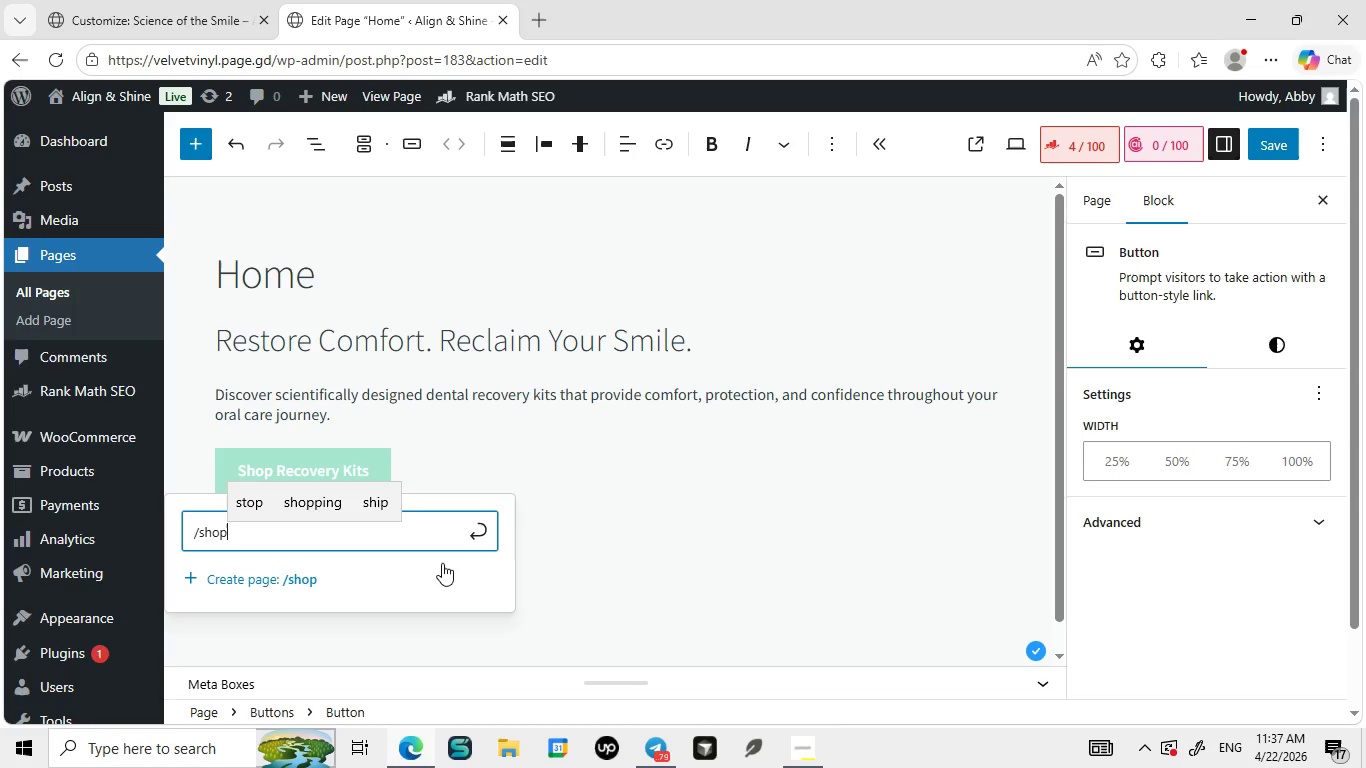 
key(Backspace)
key(Backspace)
key(Backspace)
key(Backspace)
key(Backspace)
type(SH)
key(Backspace)
type(hop)
 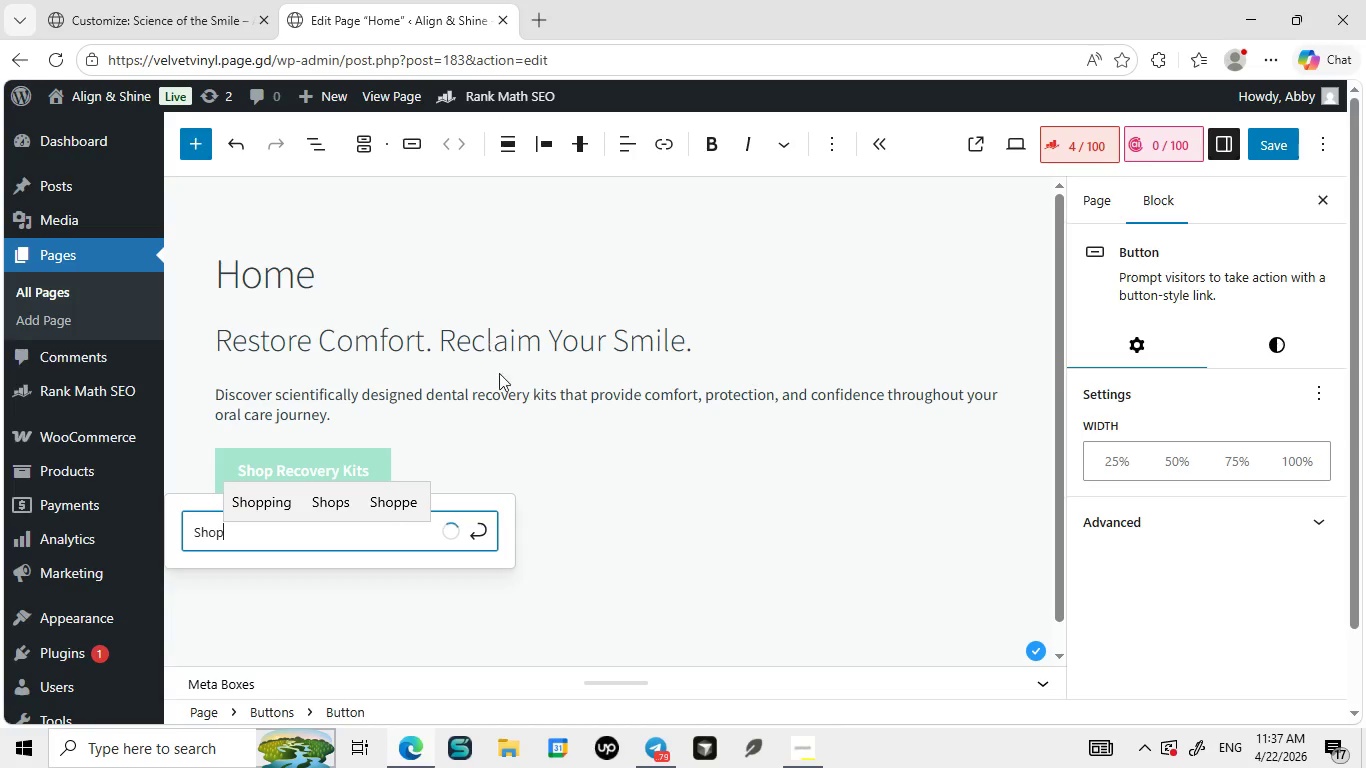 
wait(12.53)
 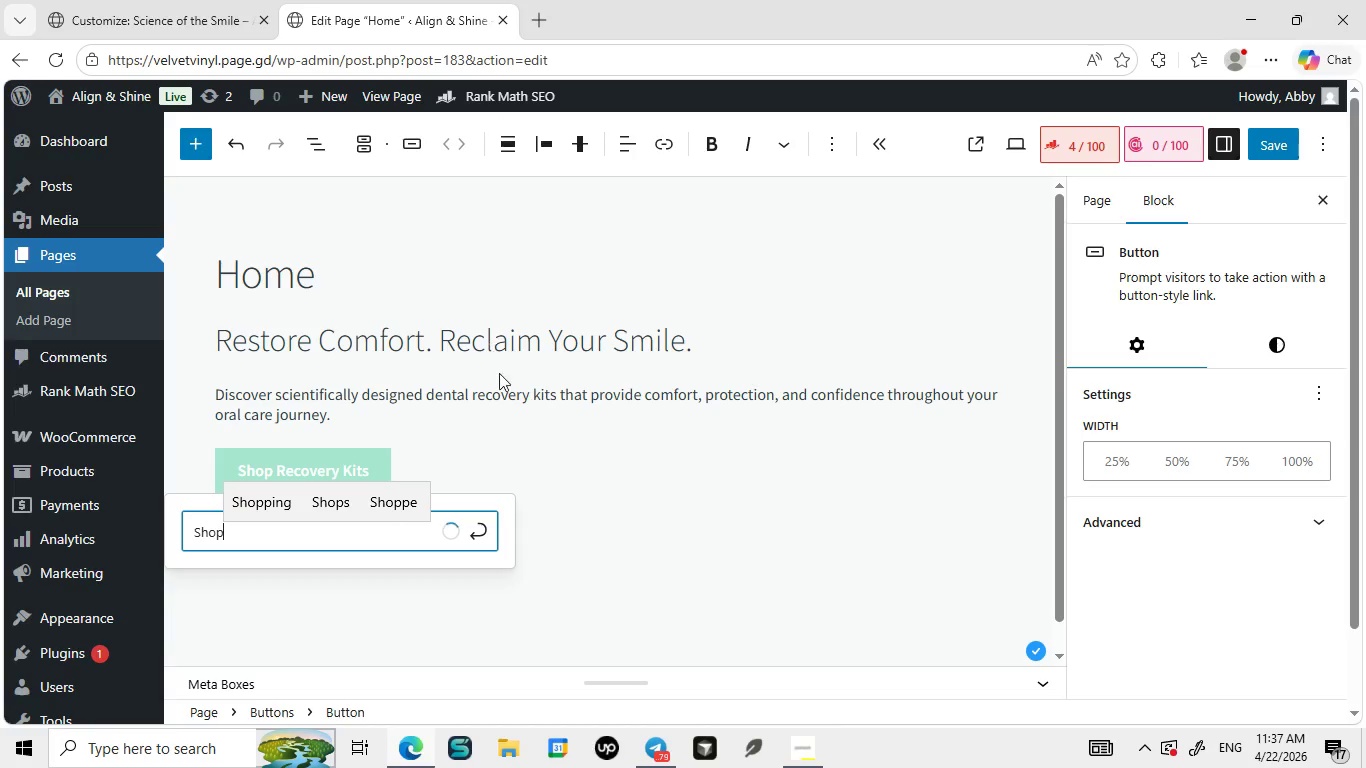 
left_click([359, 544])
 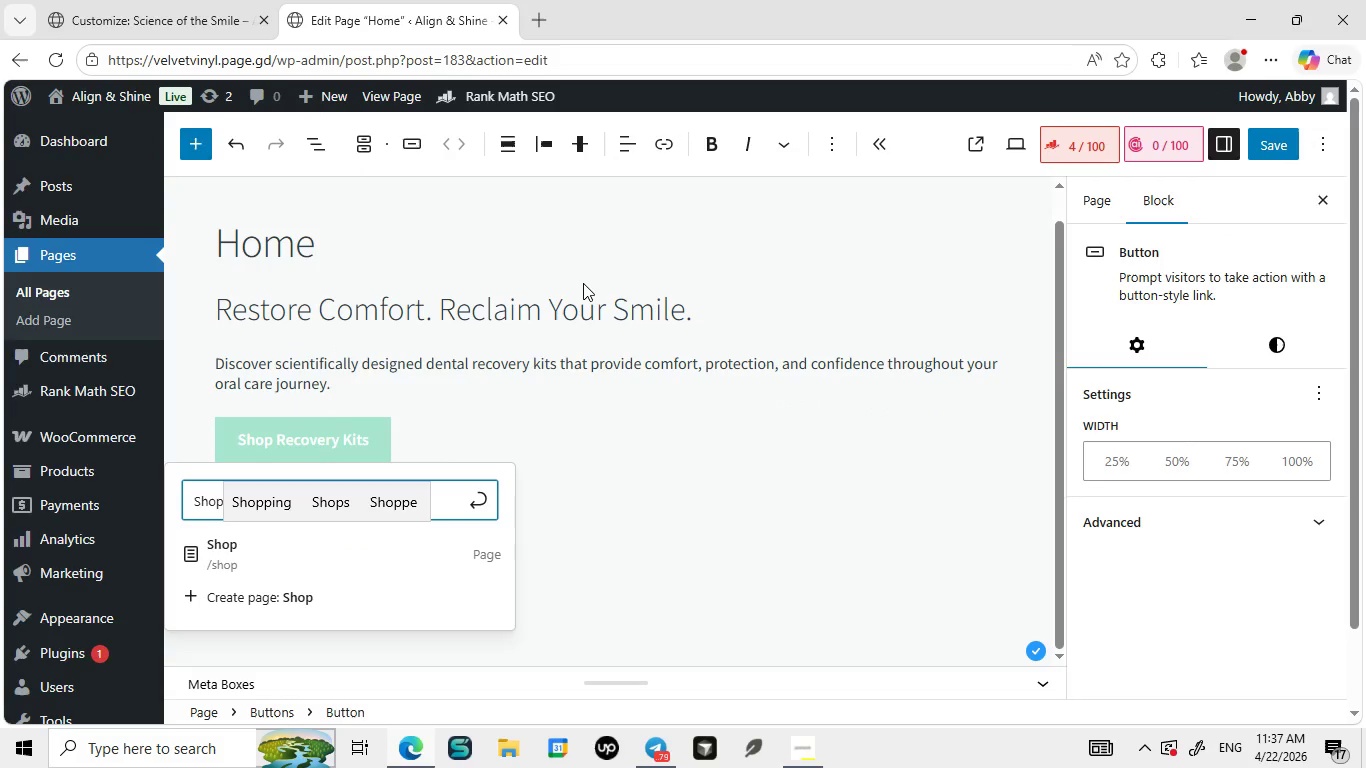 
wait(6.98)
 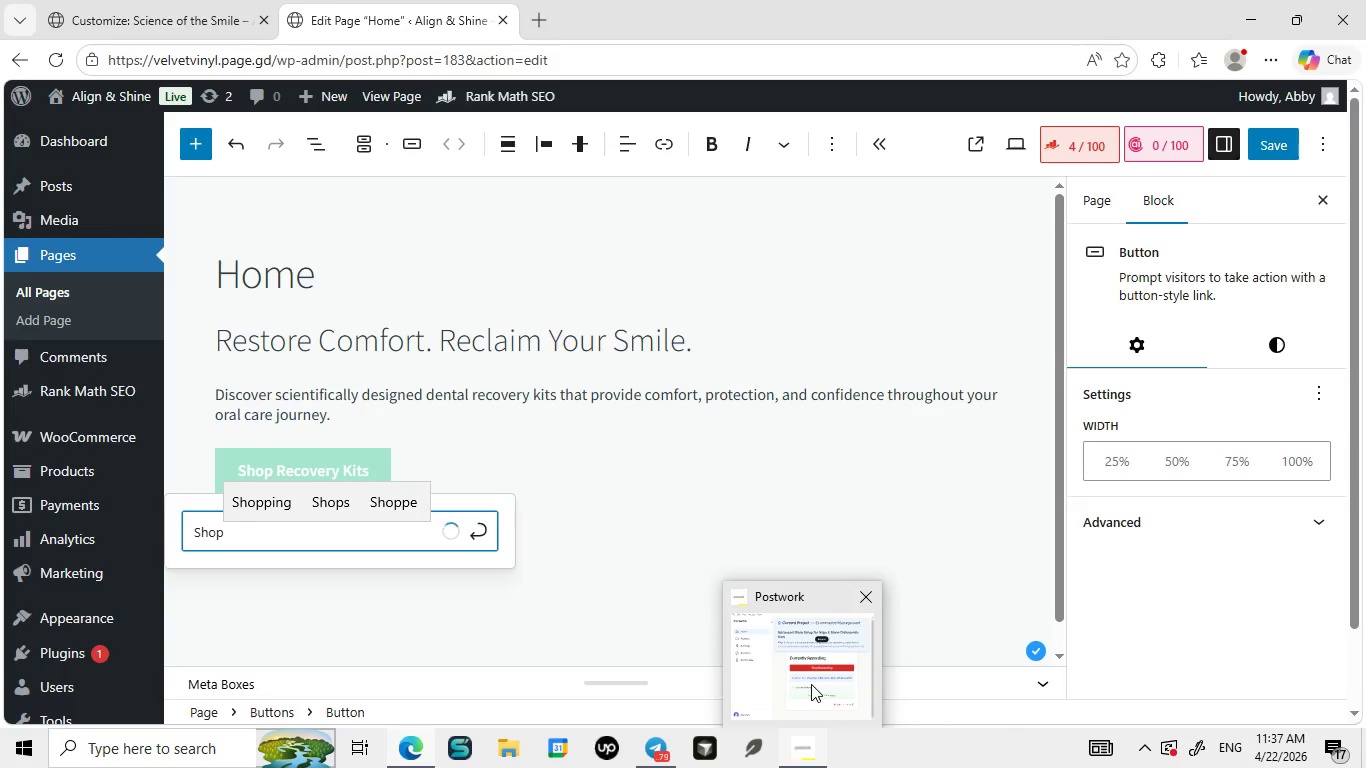 
left_click([208, 573])
 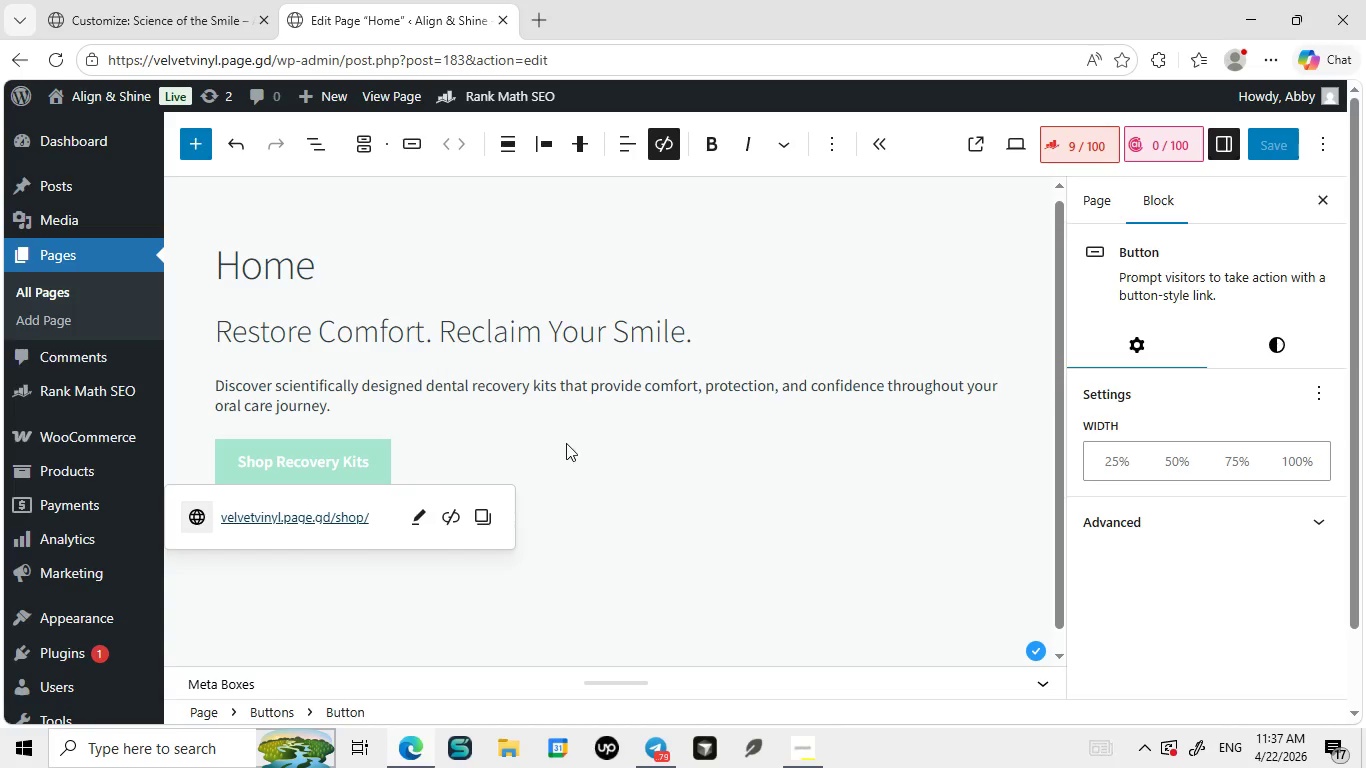 
left_click([566, 443])
 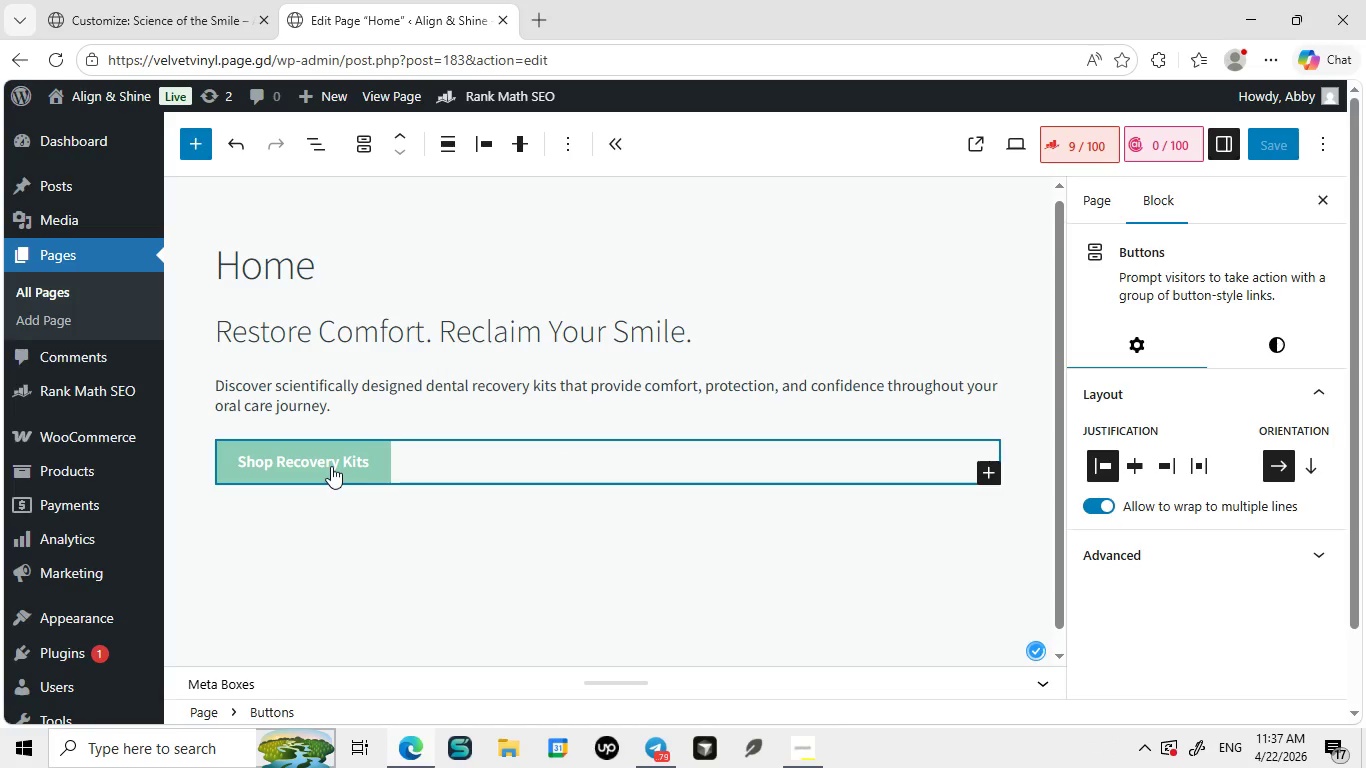 
left_click([331, 466])
 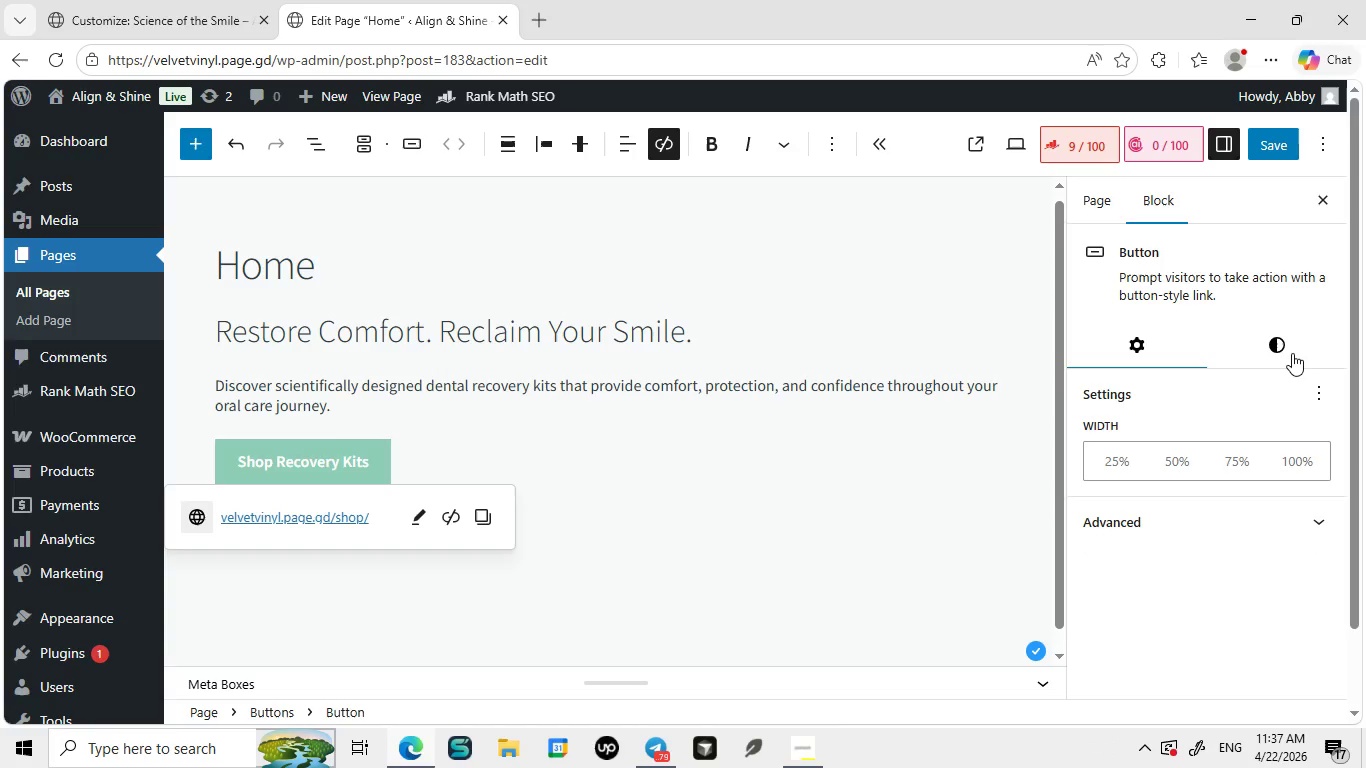 
left_click([1292, 353])
 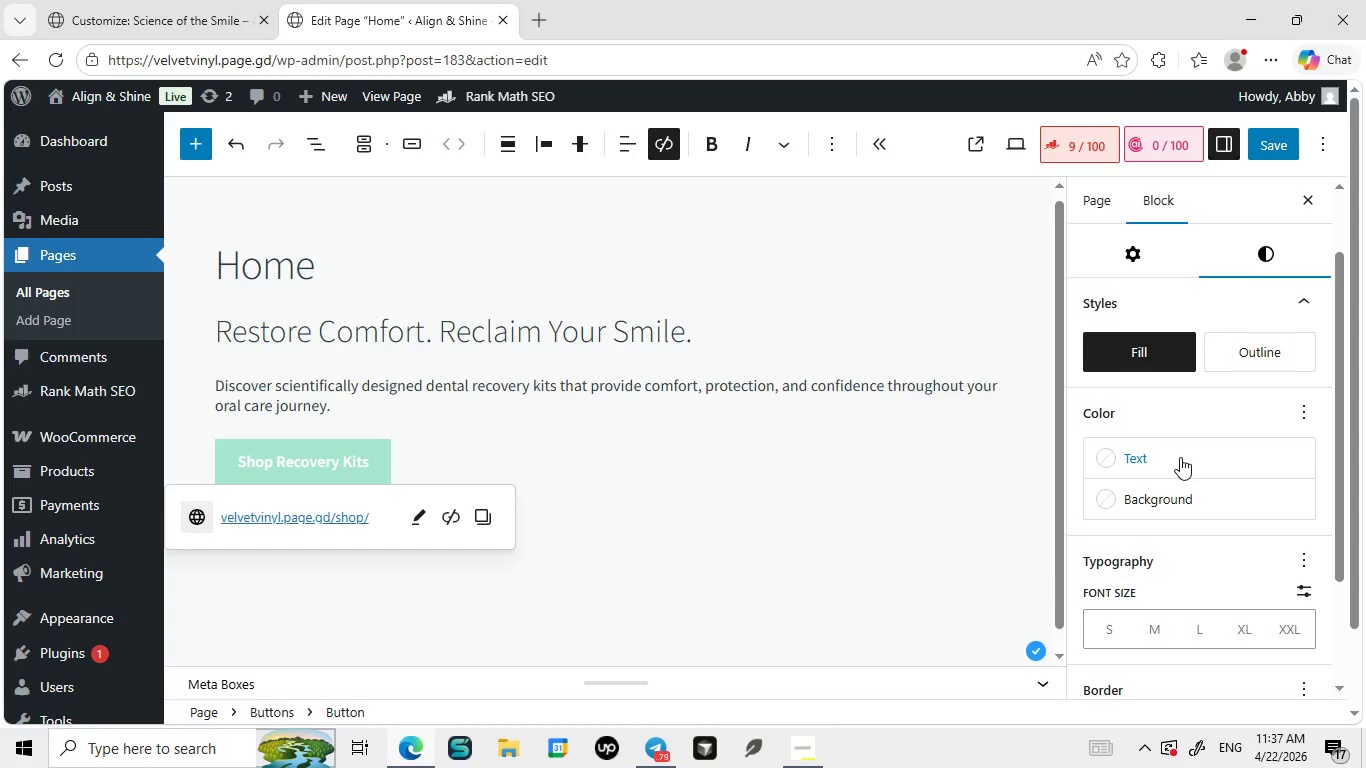 
left_click([1180, 457])
 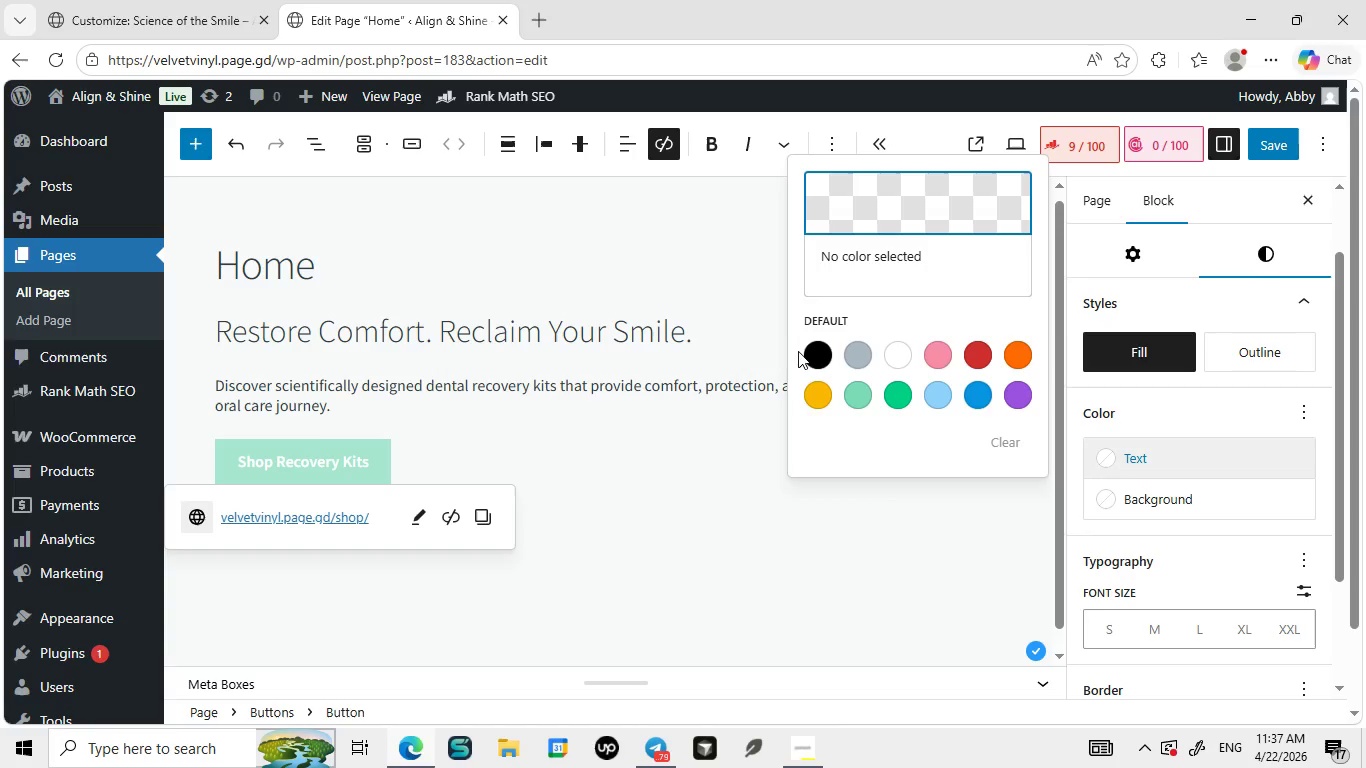 
left_click([809, 354])
 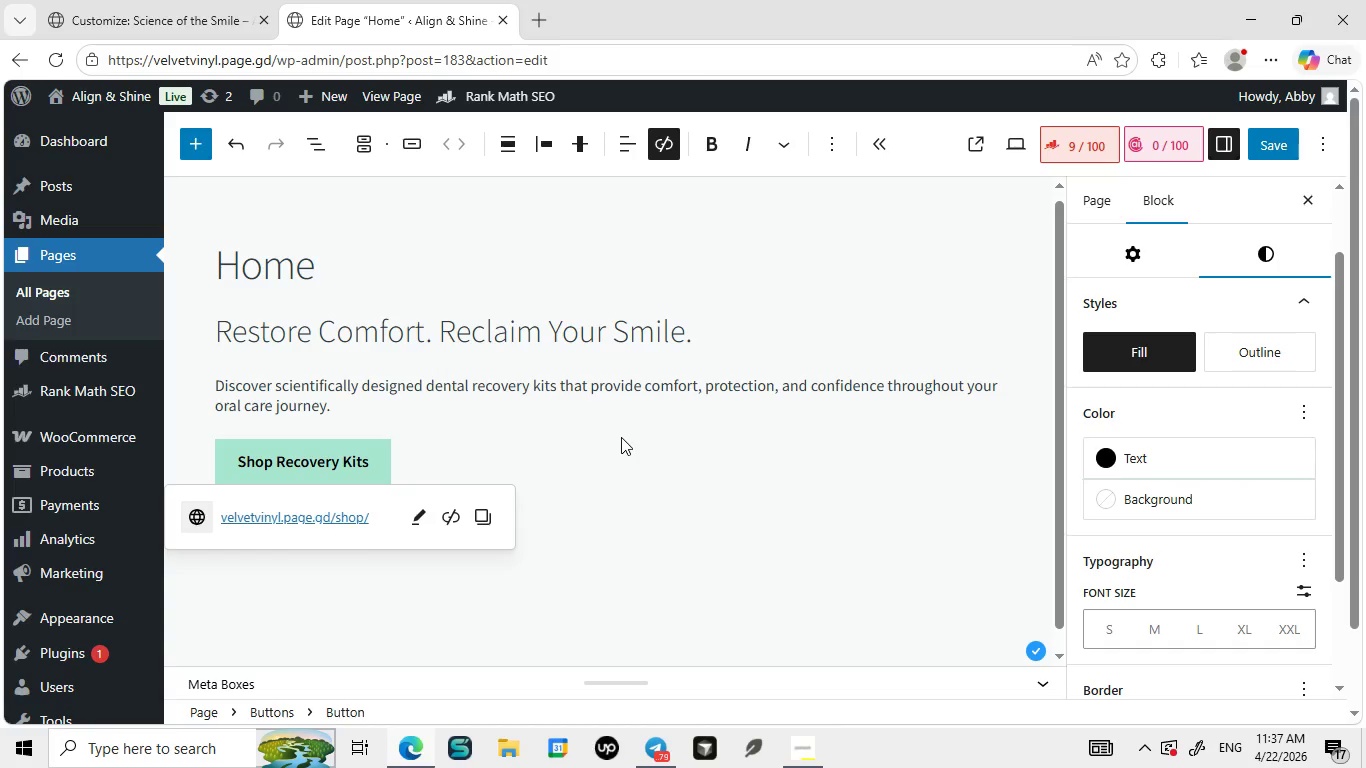 
left_click([621, 437])
 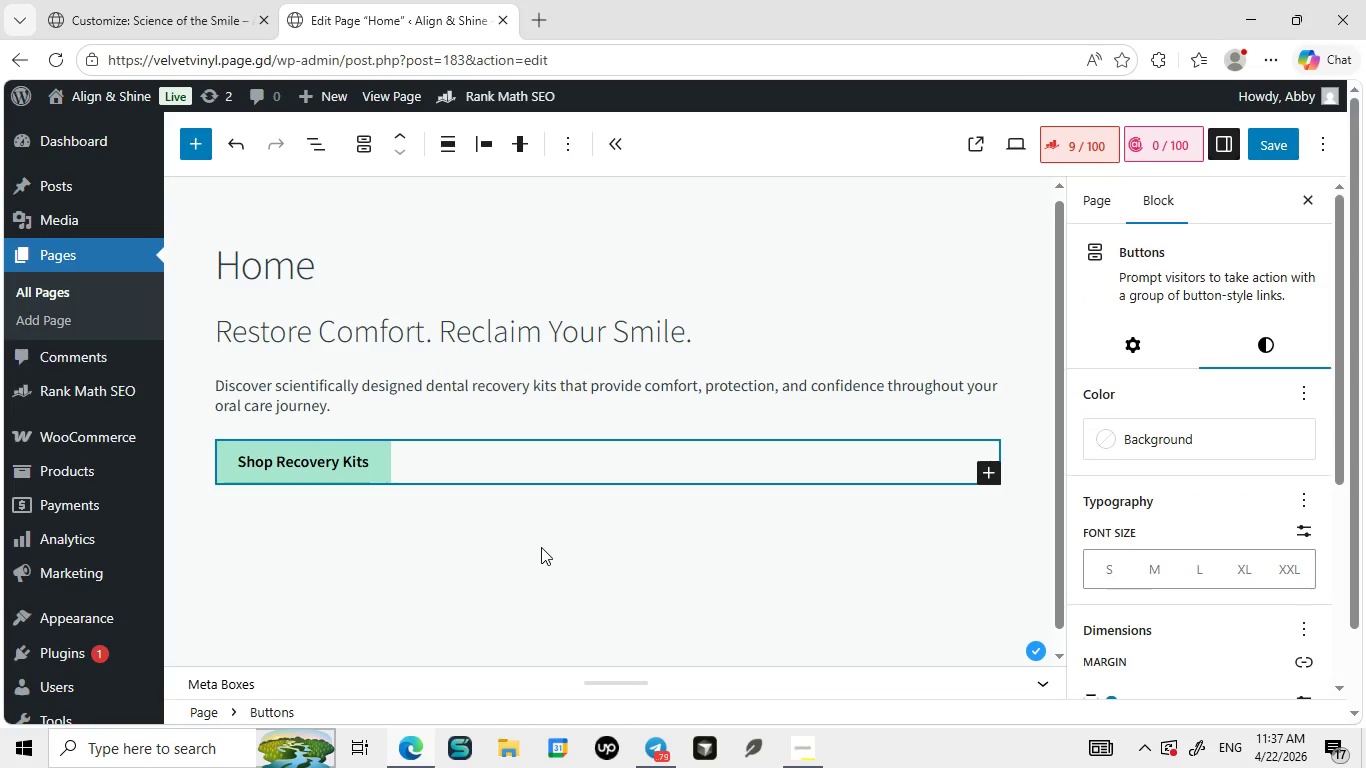 
left_click([541, 547])
 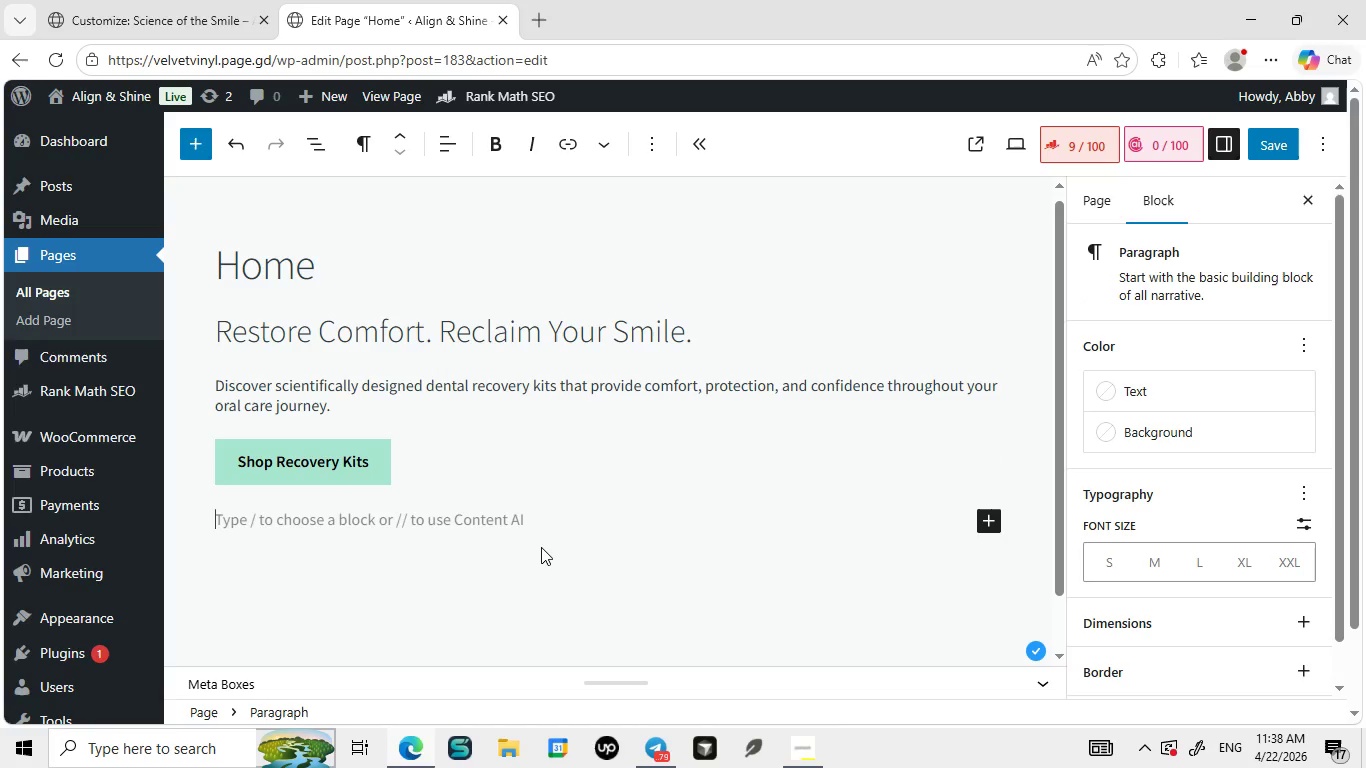 
wait(7.08)
 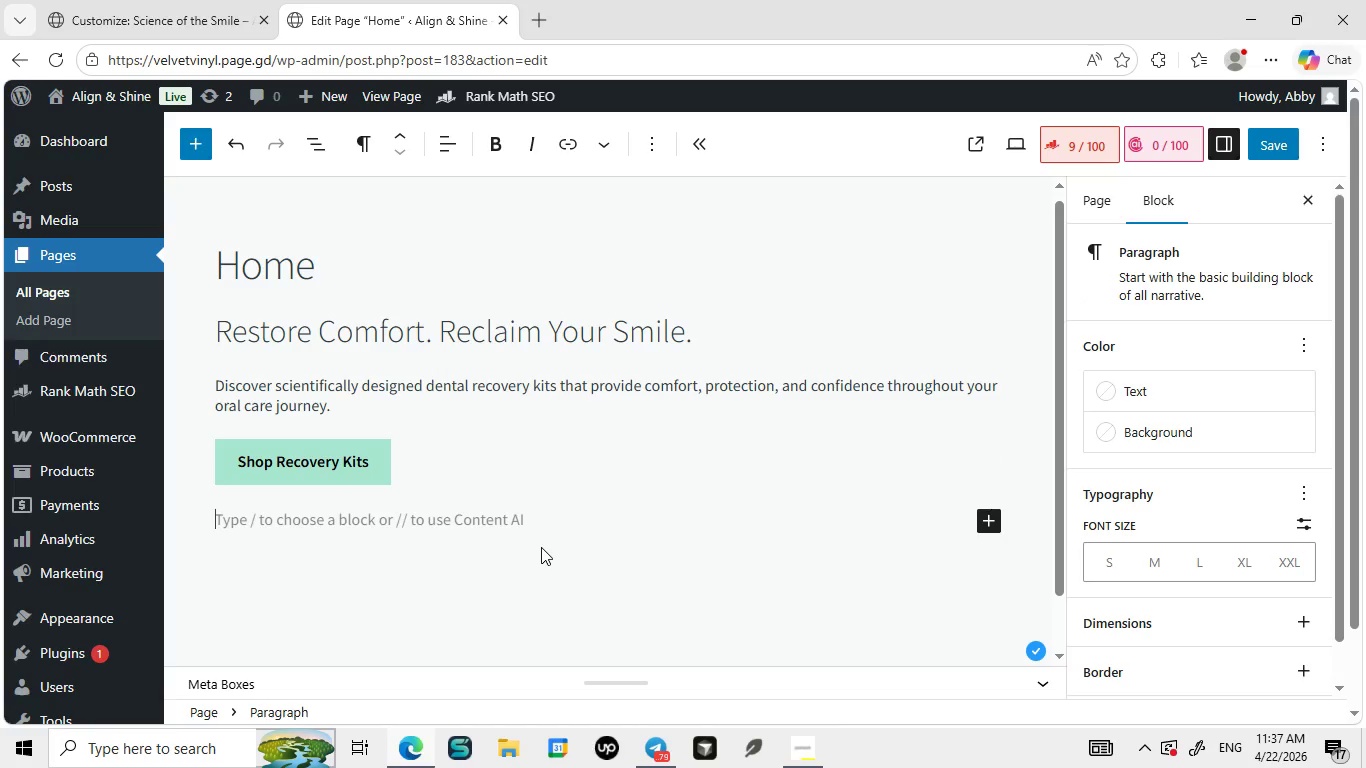 
type(/he)
 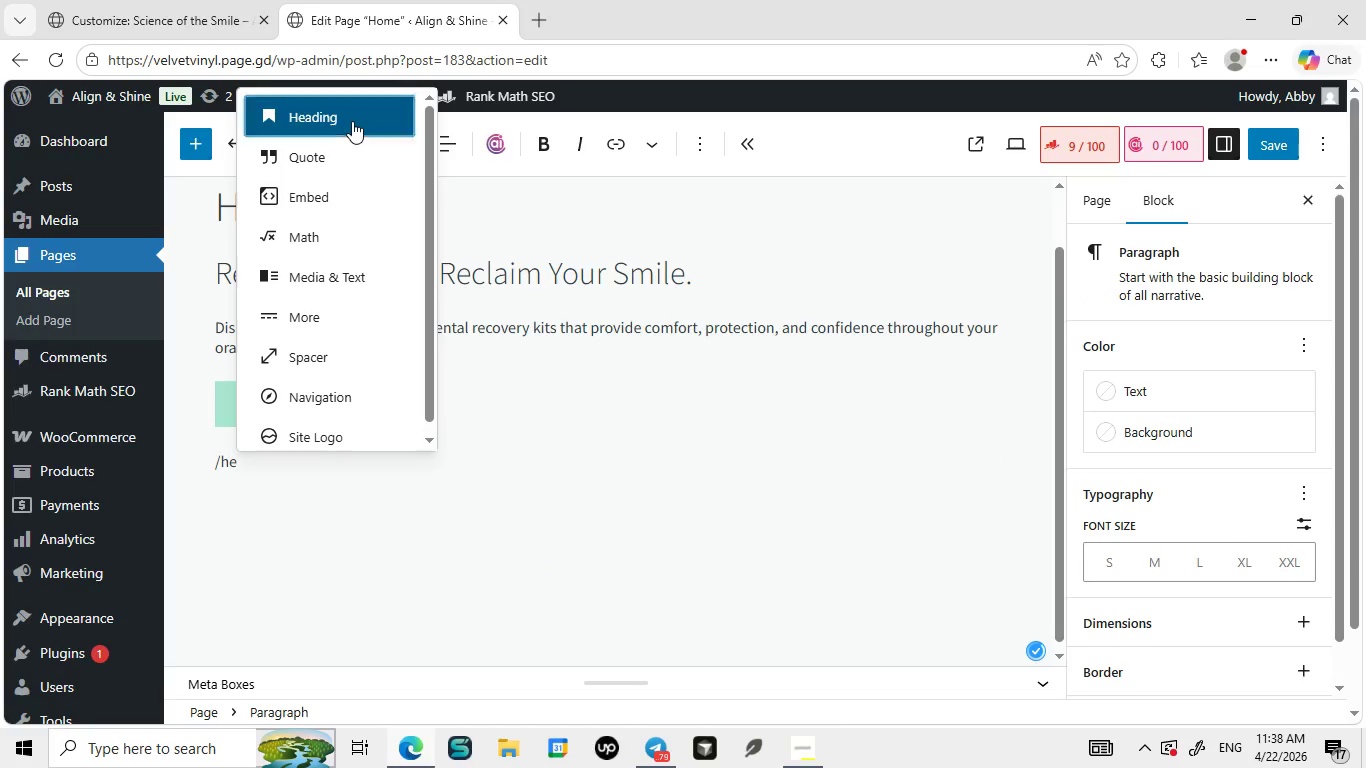 
left_click([352, 121])
 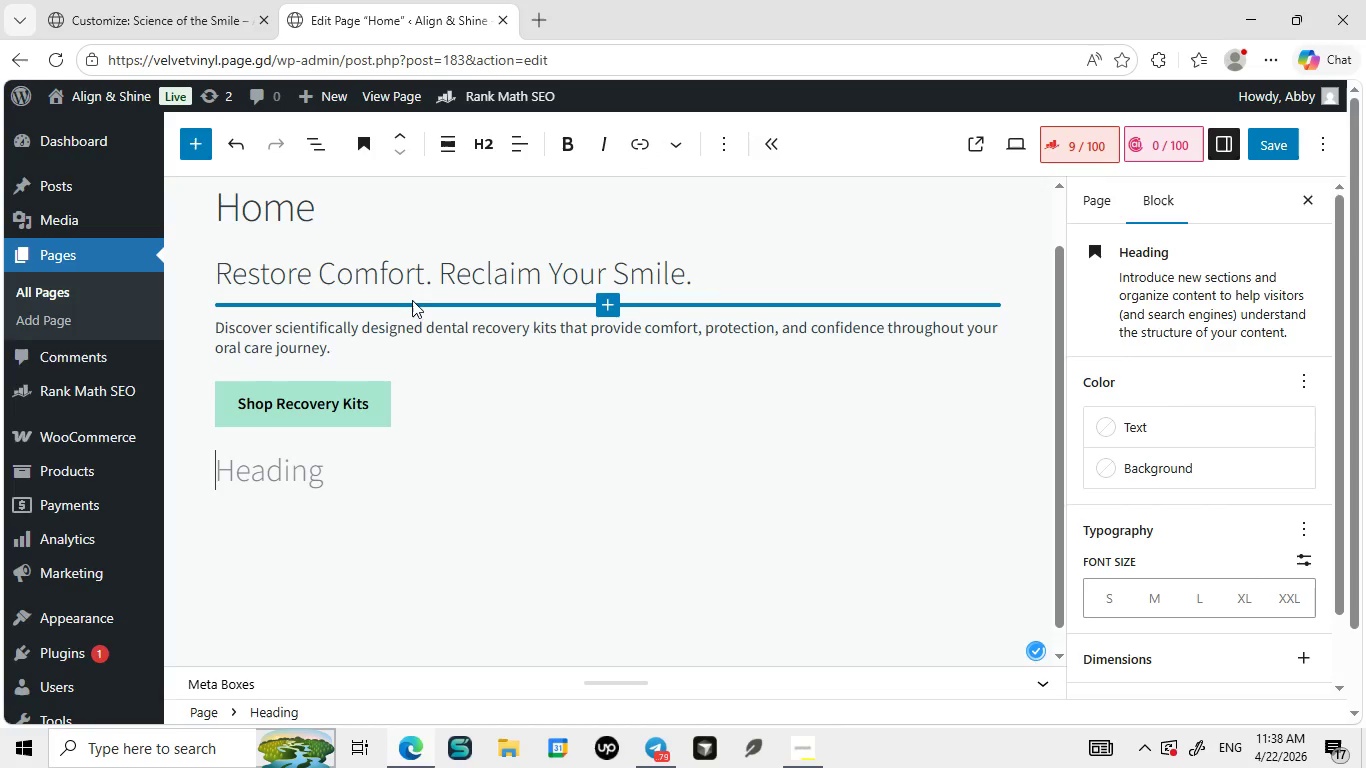 
type(Featured Section)
 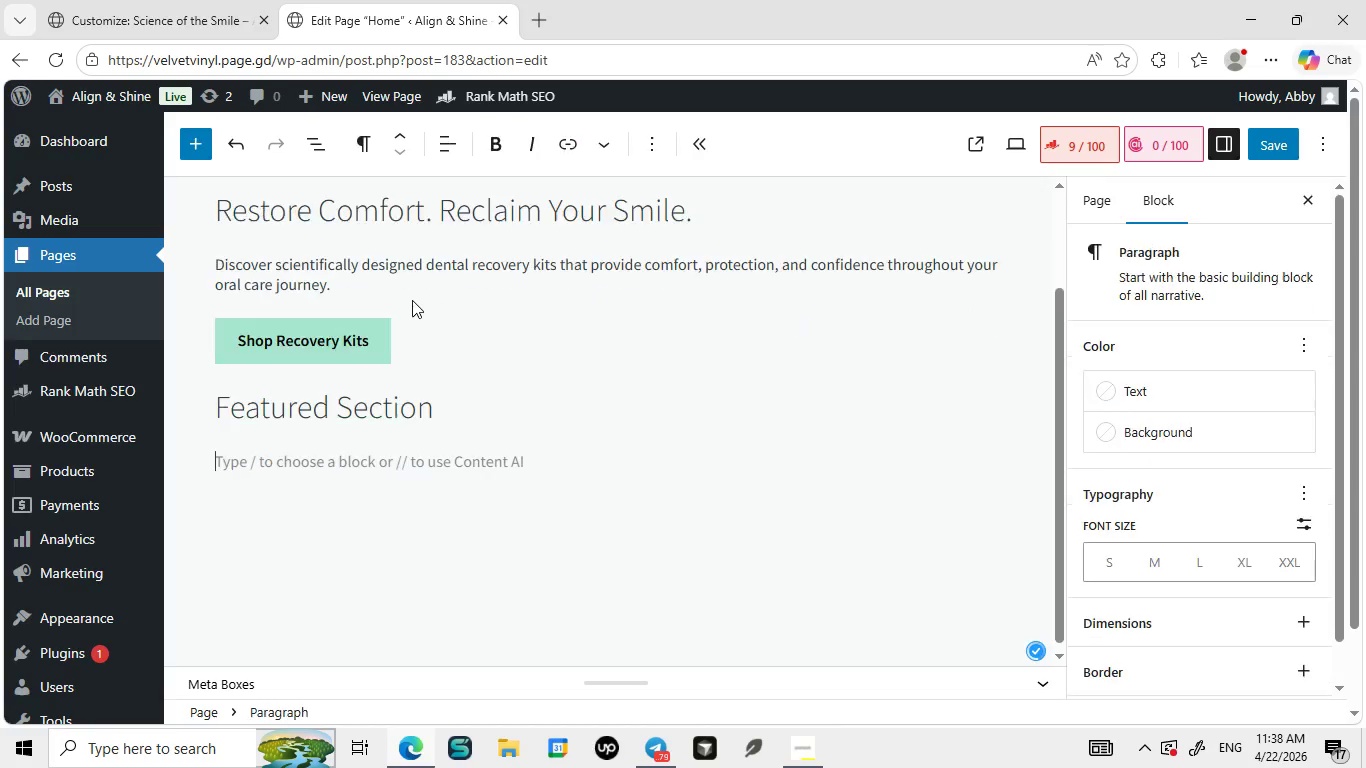 
key(Enter)
 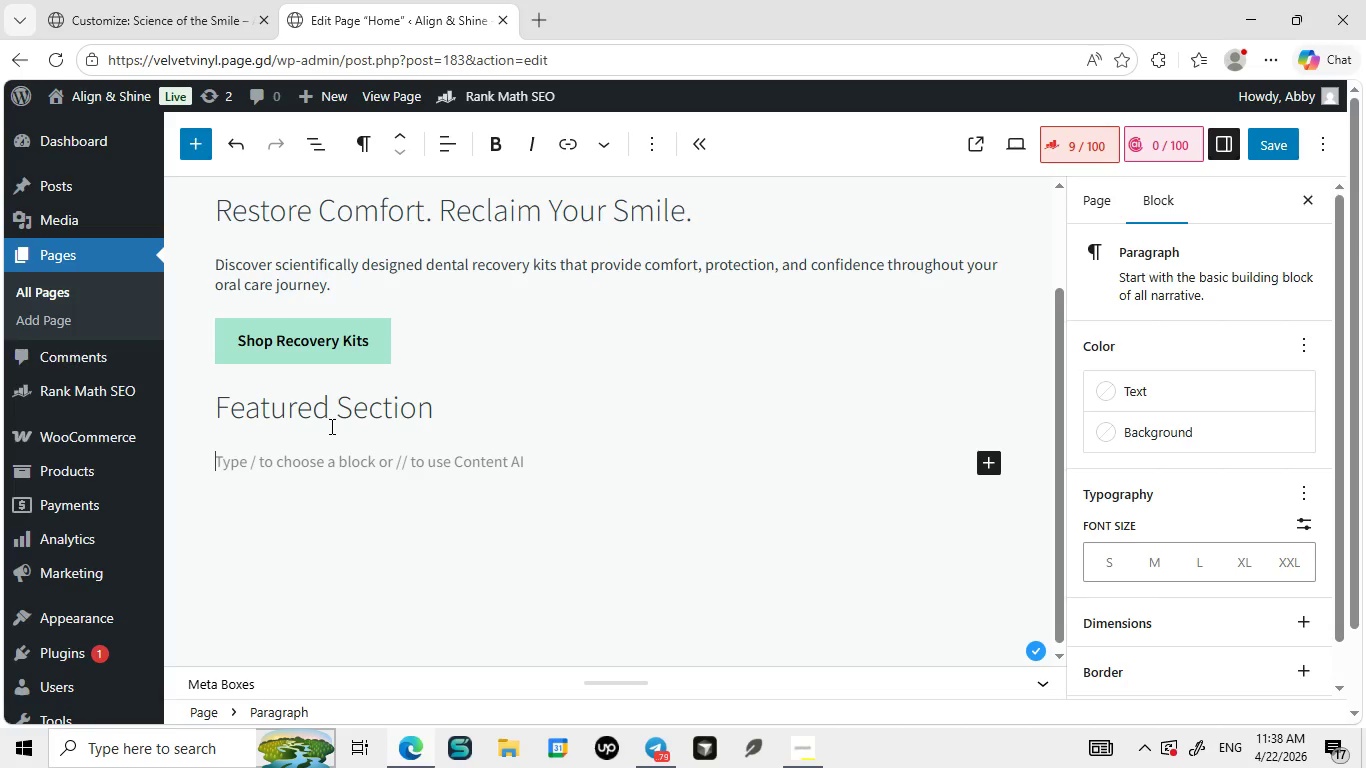 
wait(9.25)
 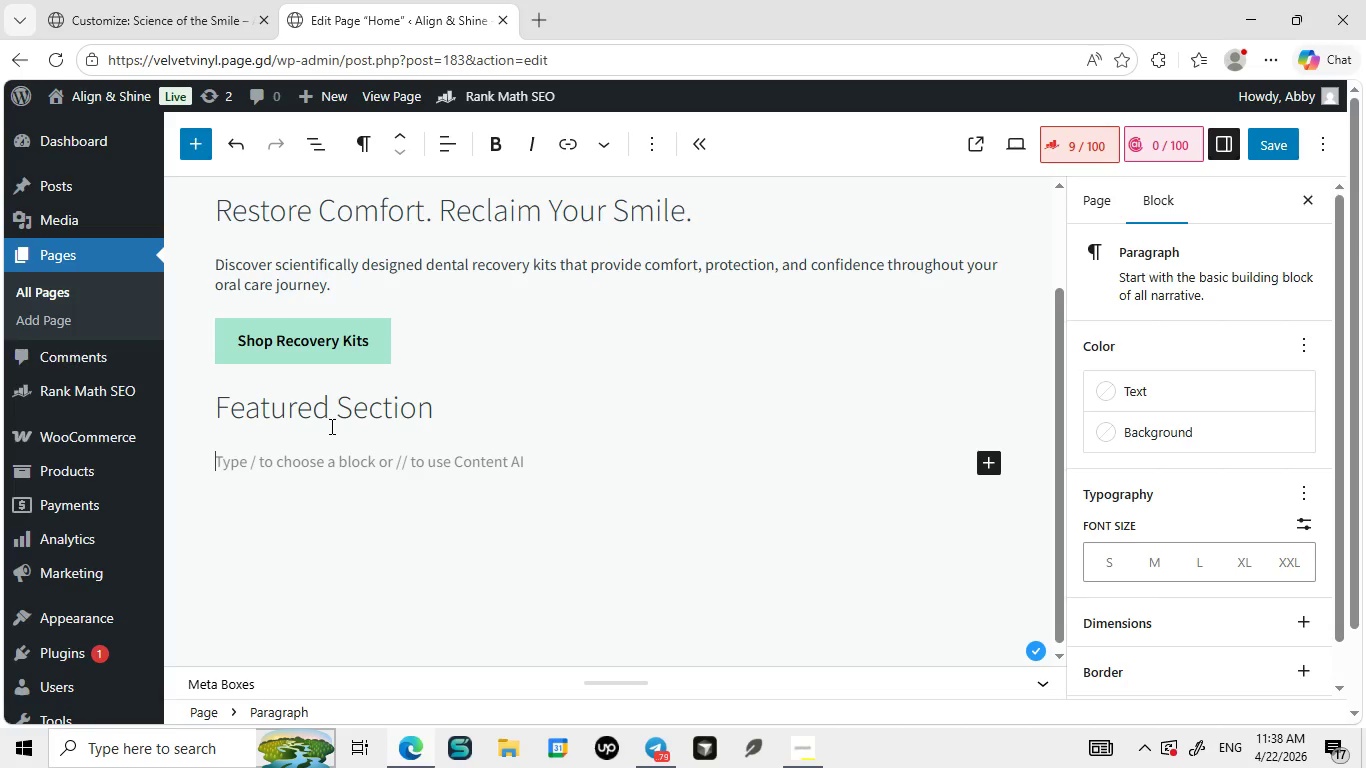 
left_click([241, 398])
 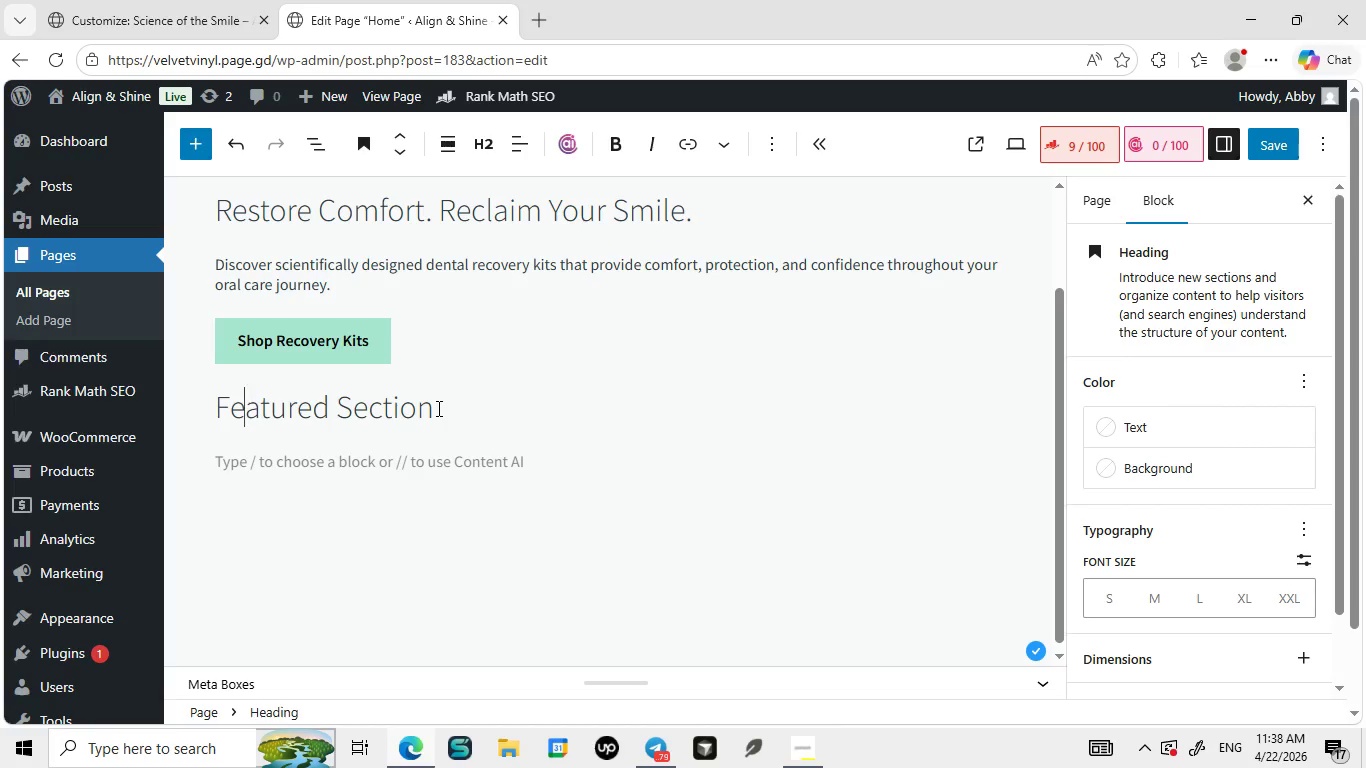 
left_click_drag(start_coordinate=[437, 408], to_coordinate=[211, 418])
 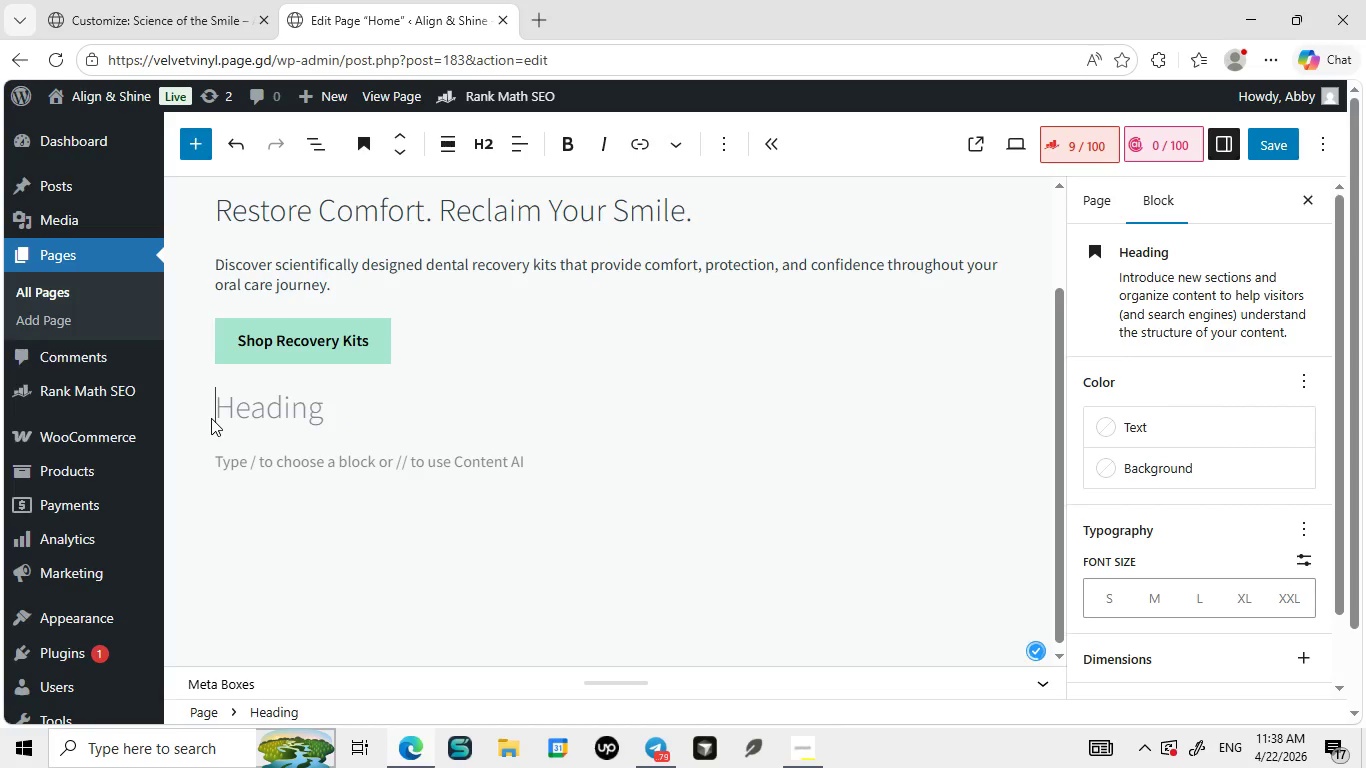 
key(Backspace)
type(Our Kits)
 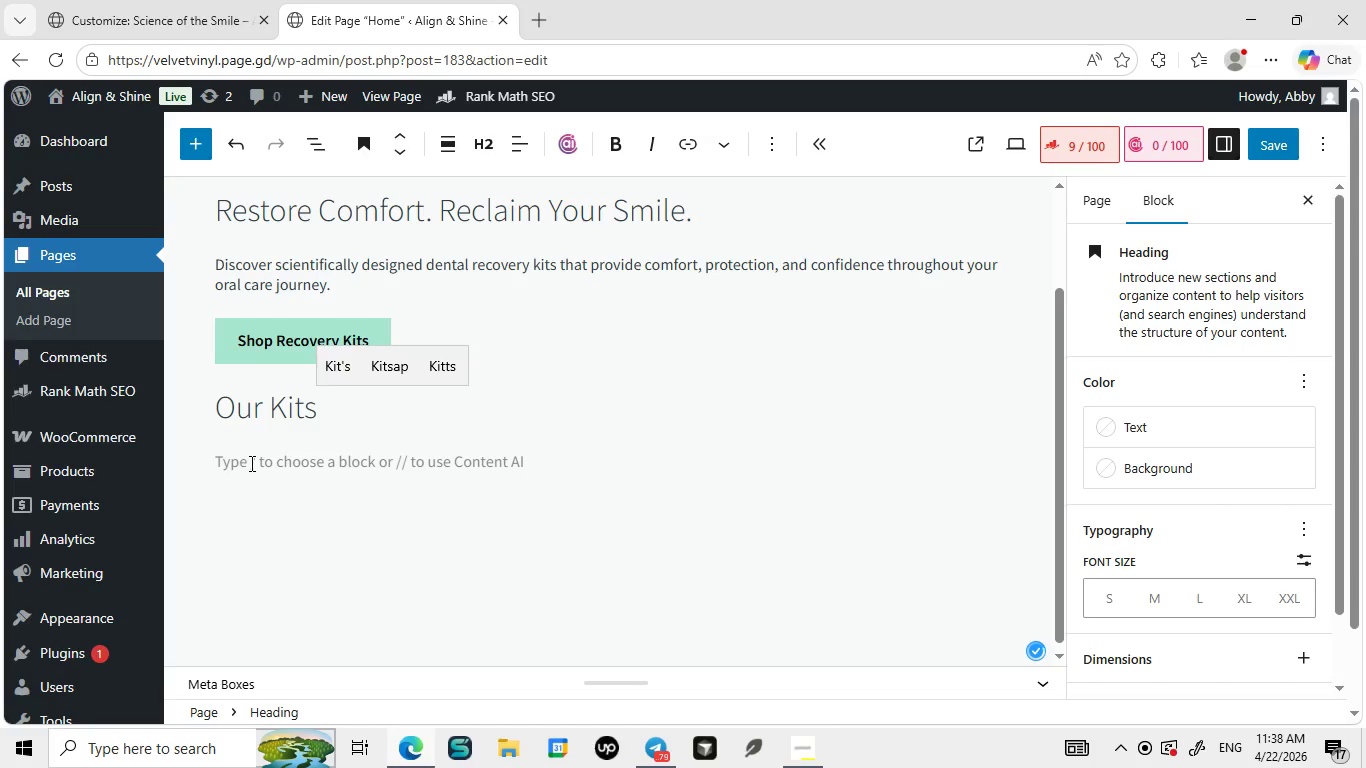 
left_click([250, 463])
 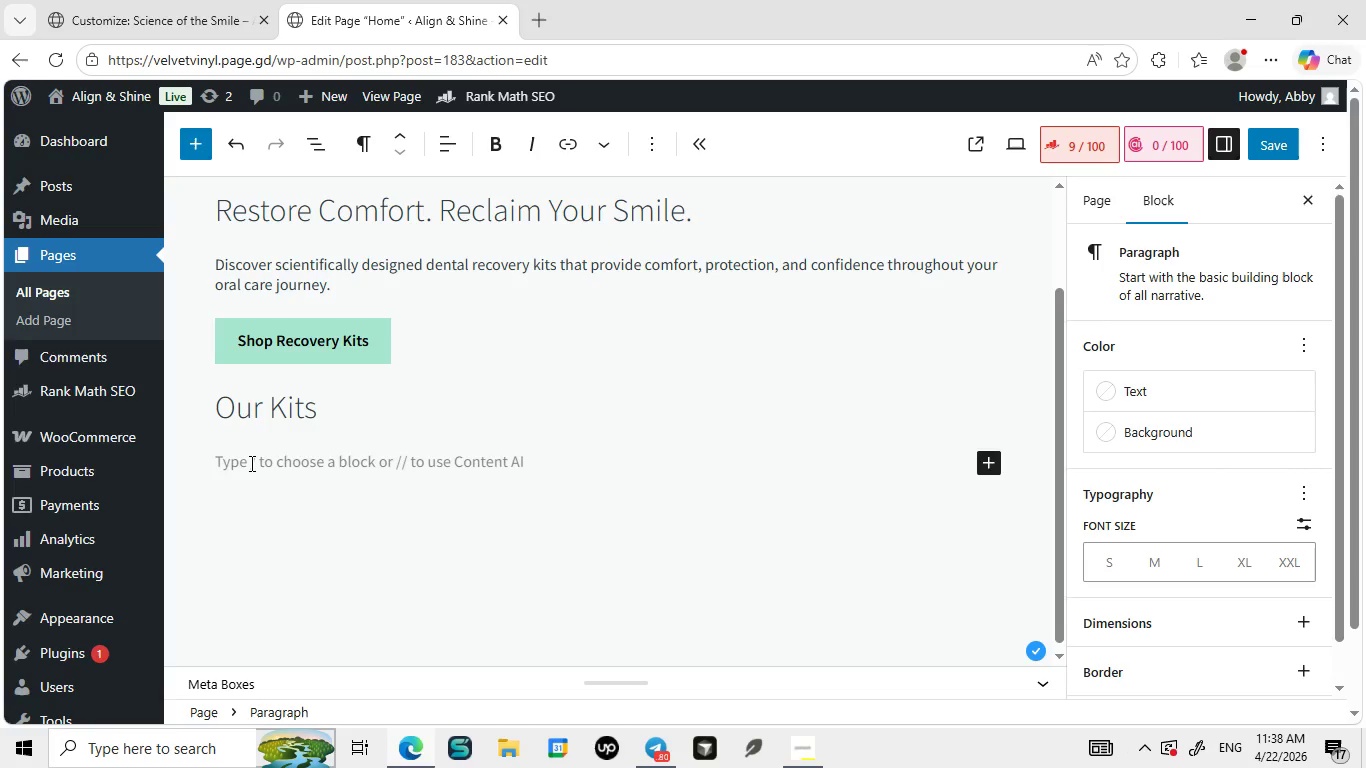 
type(/All)
 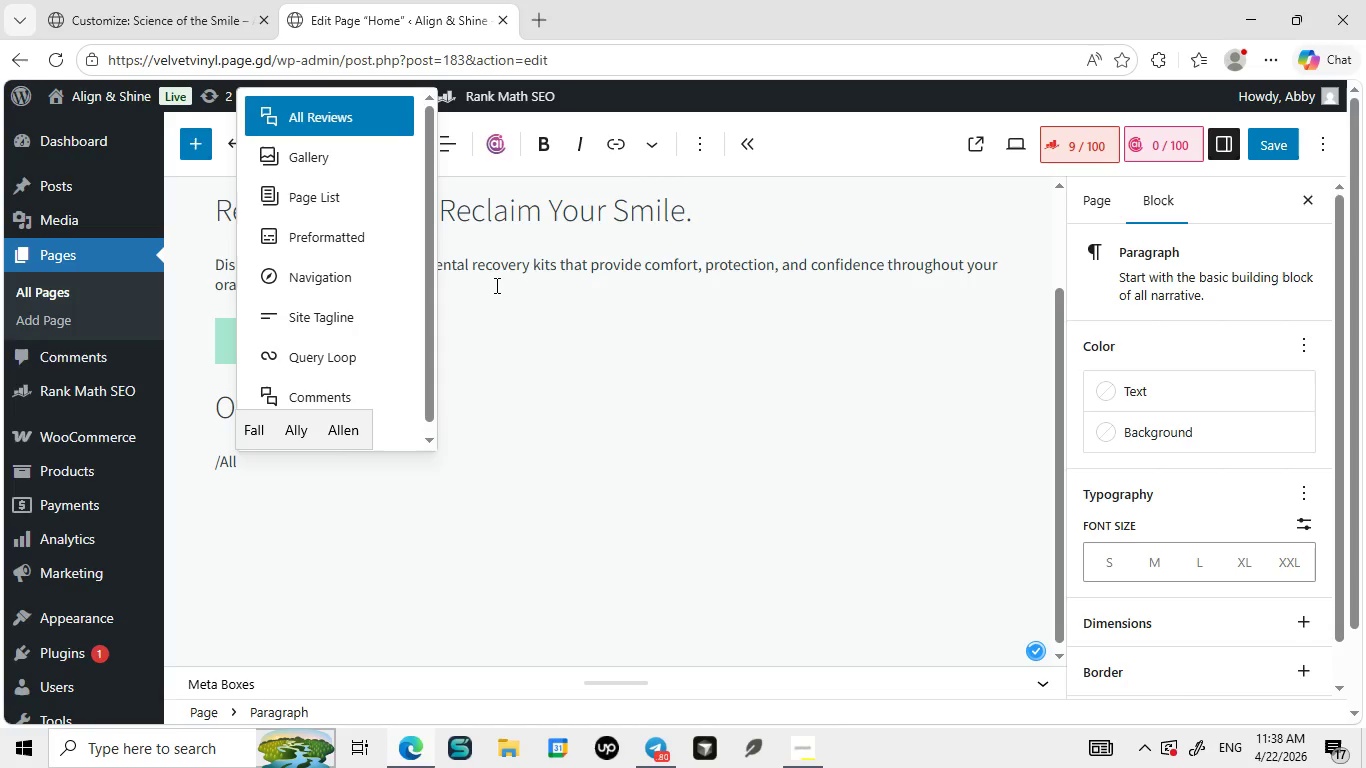 
type( pro)
 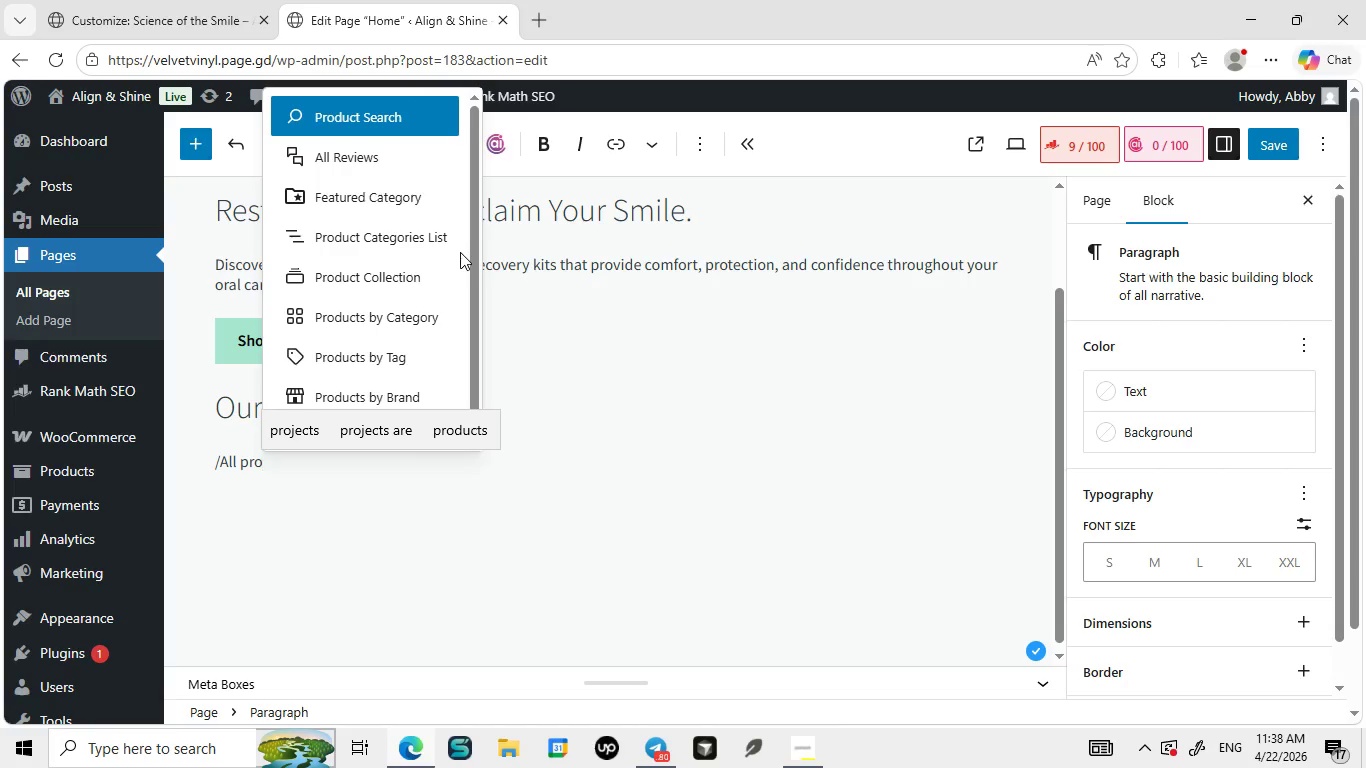 
type(duct)
 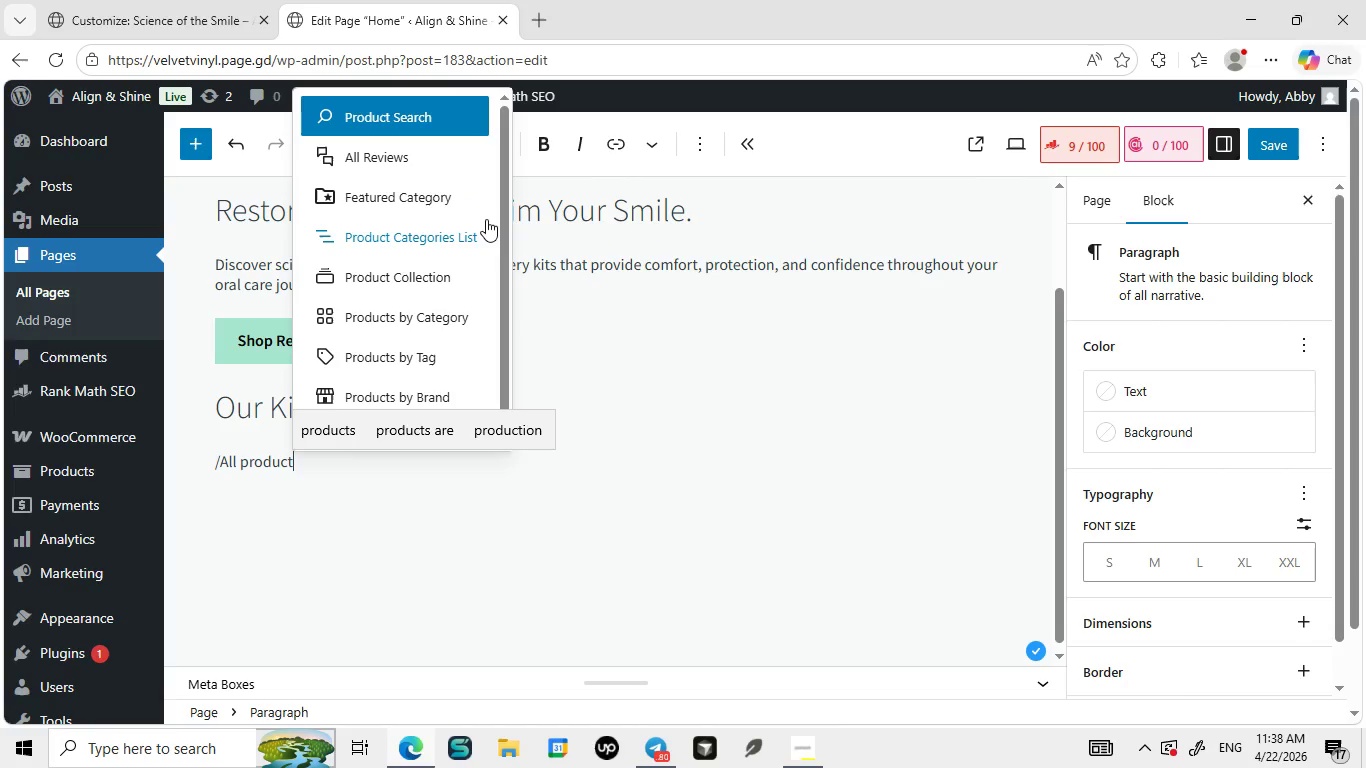 
wait(5.11)
 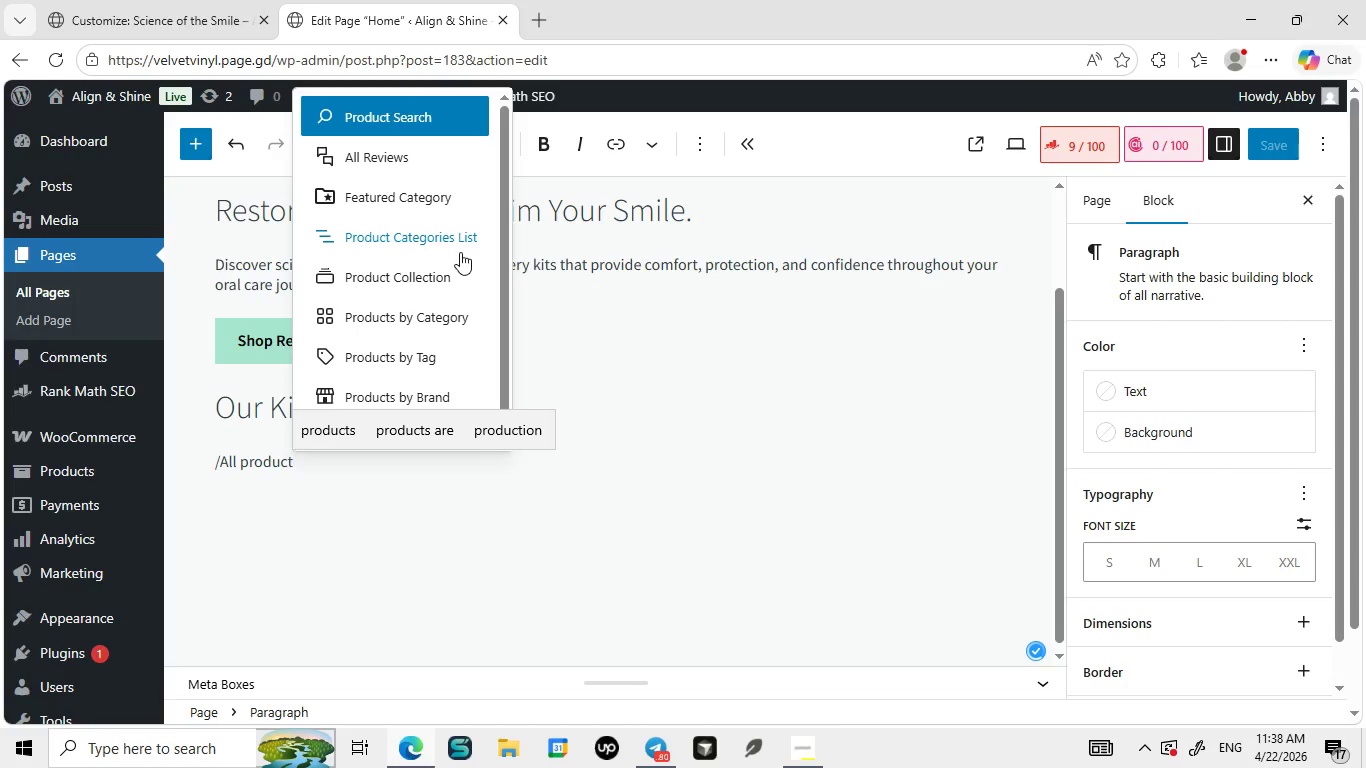 
left_click([439, 276])
 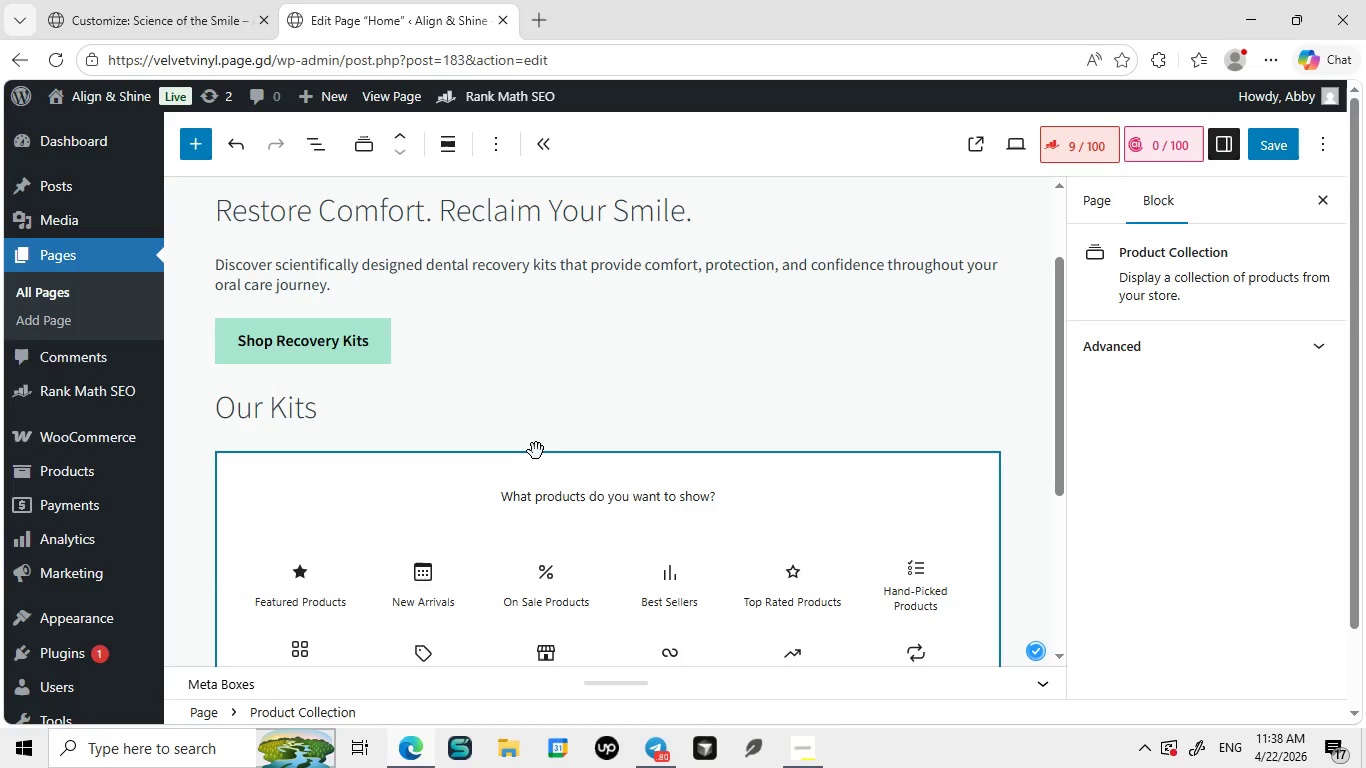 
mouse_move([507, 452])
 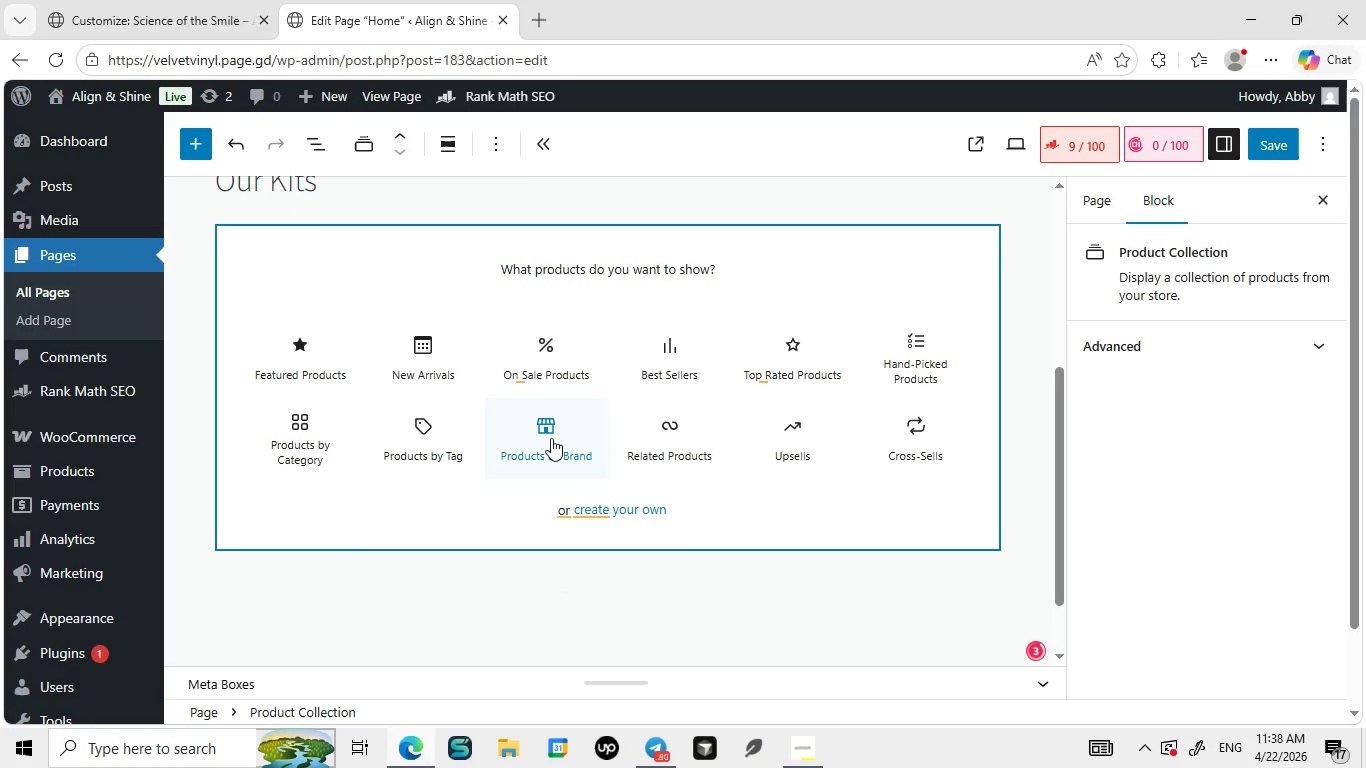 
wait(5.58)
 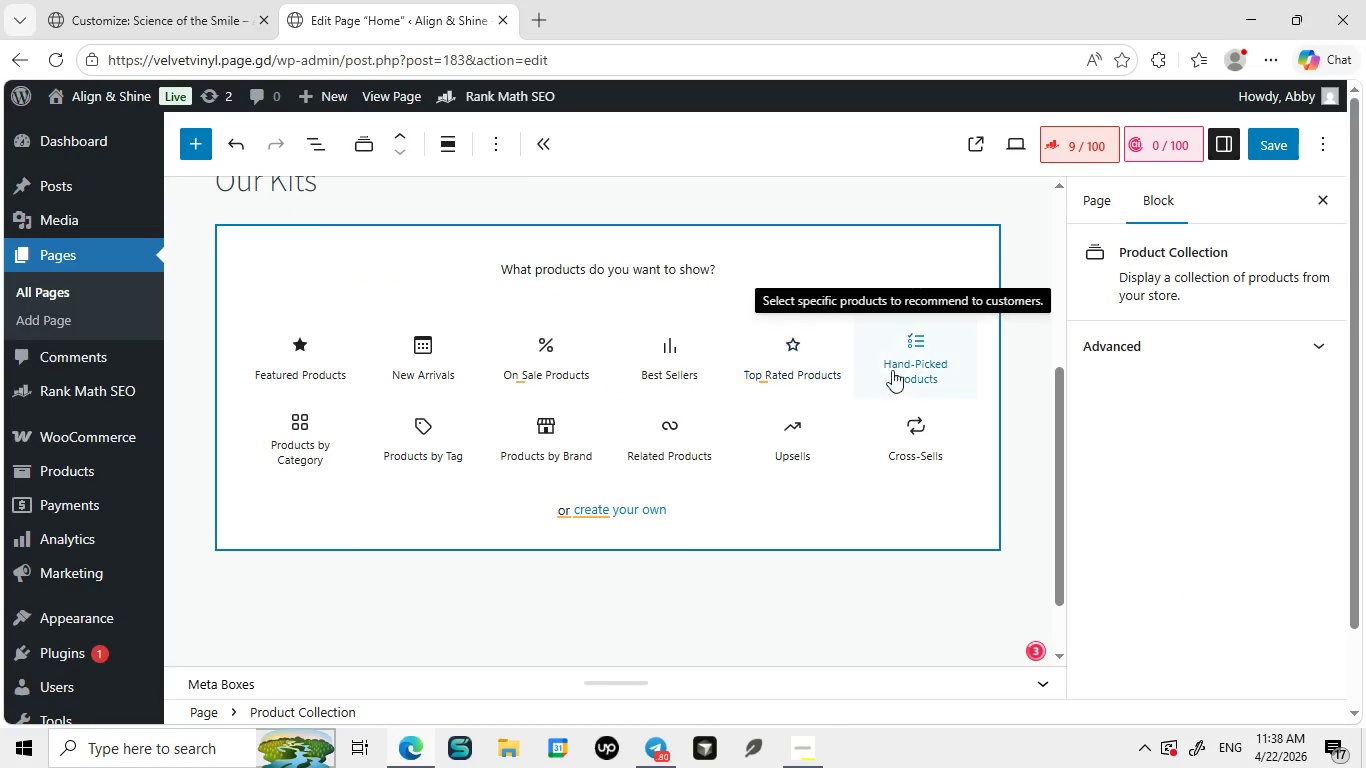 
left_click([319, 427])
 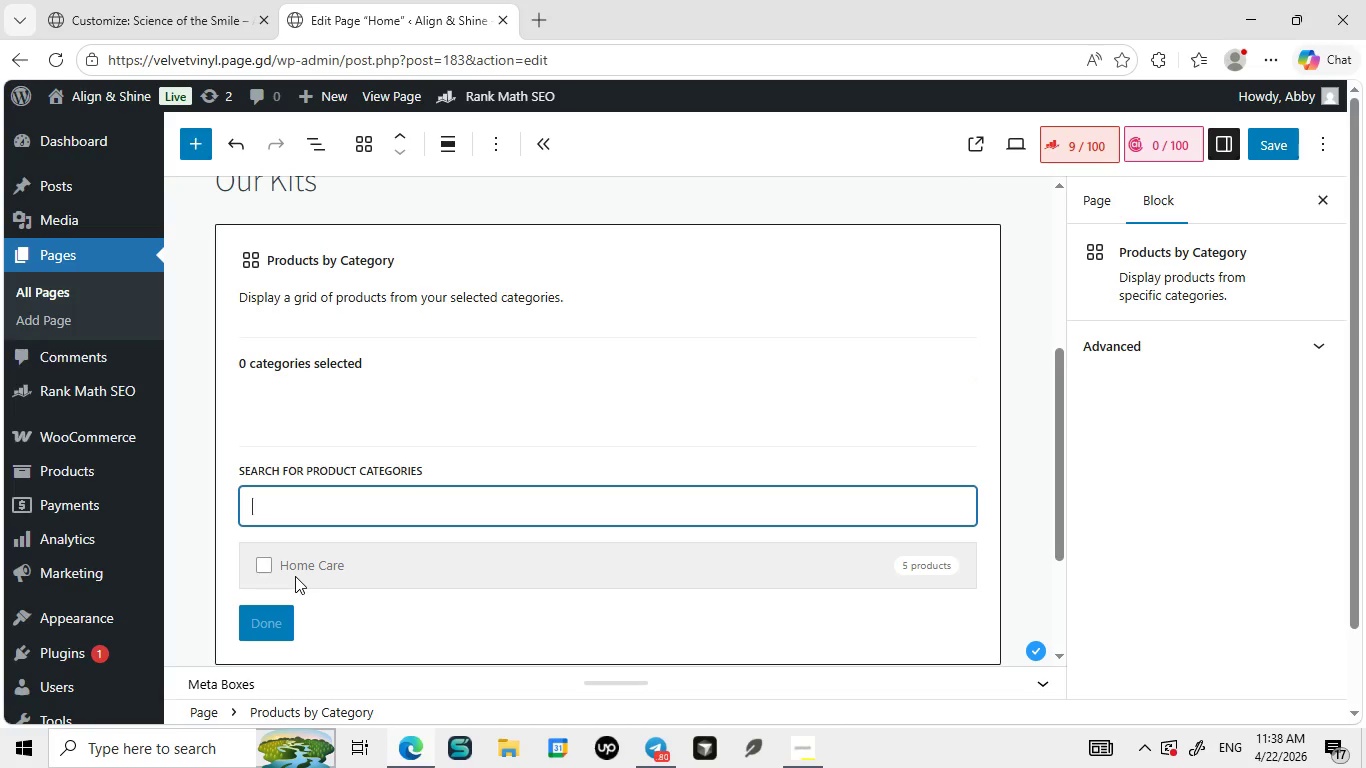 
left_click([262, 565])
 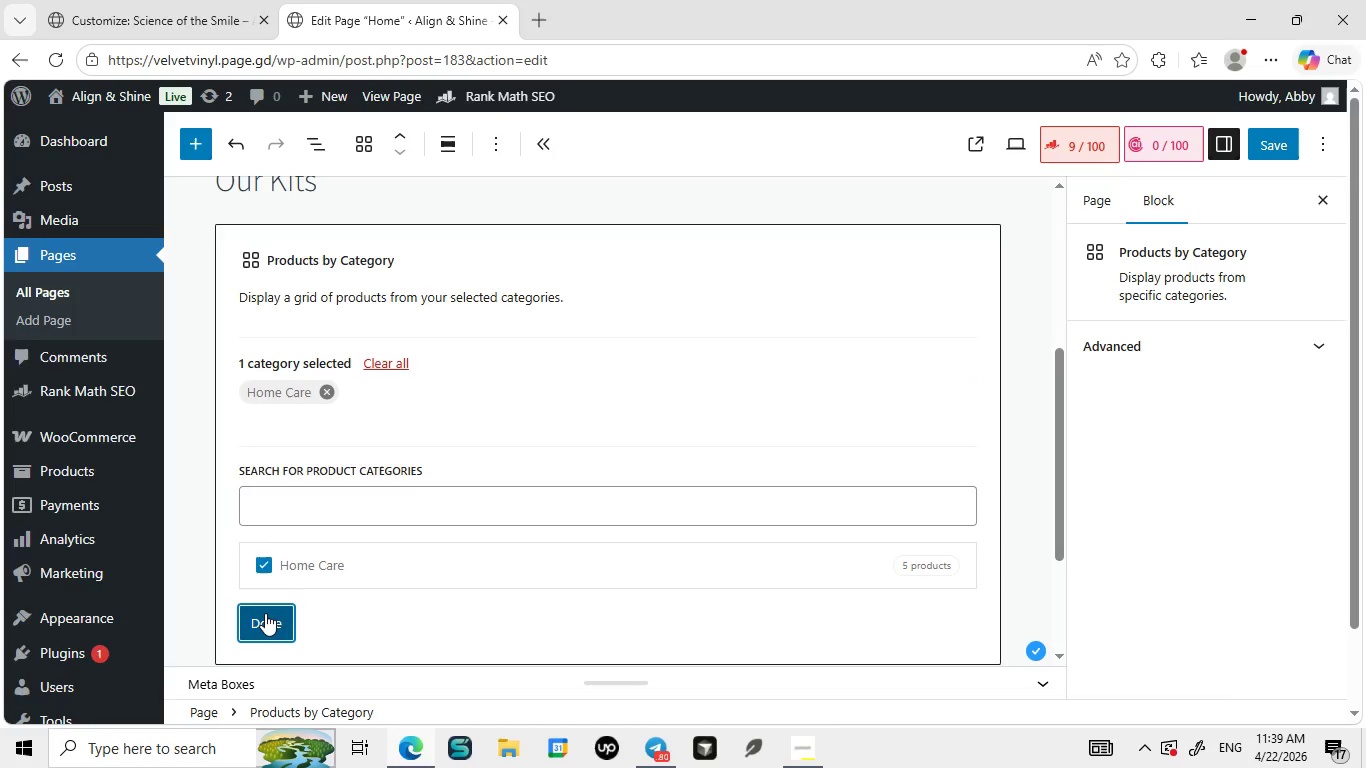 
left_click([265, 613])
 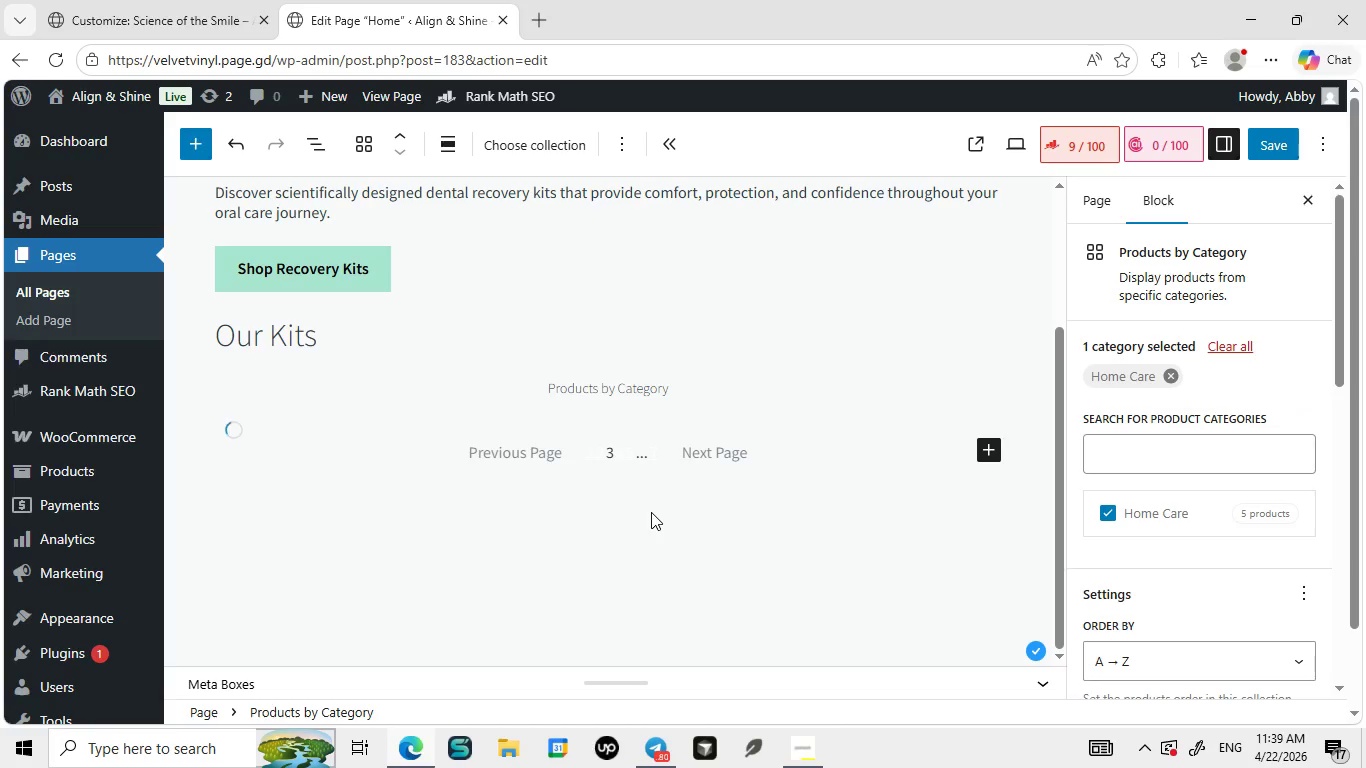 
wait(13.05)
 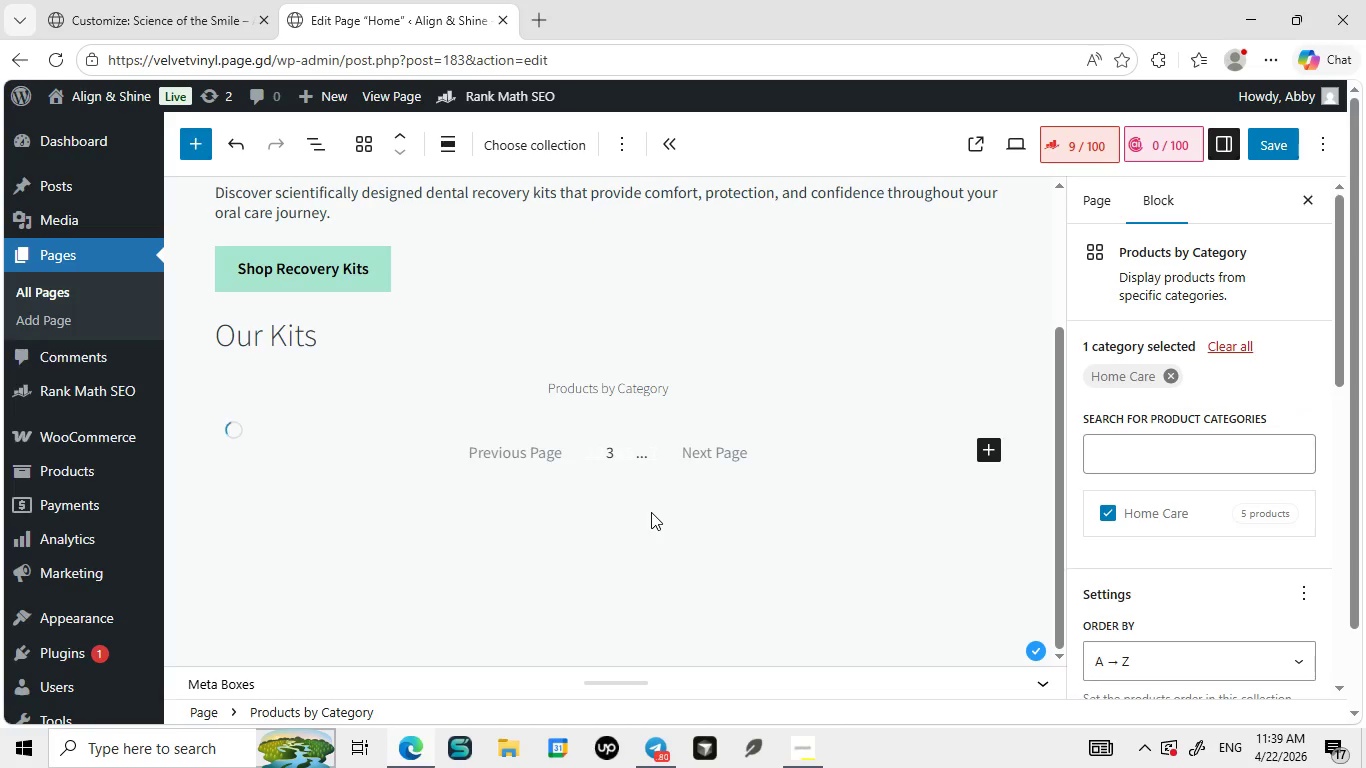 
left_click([403, 579])
 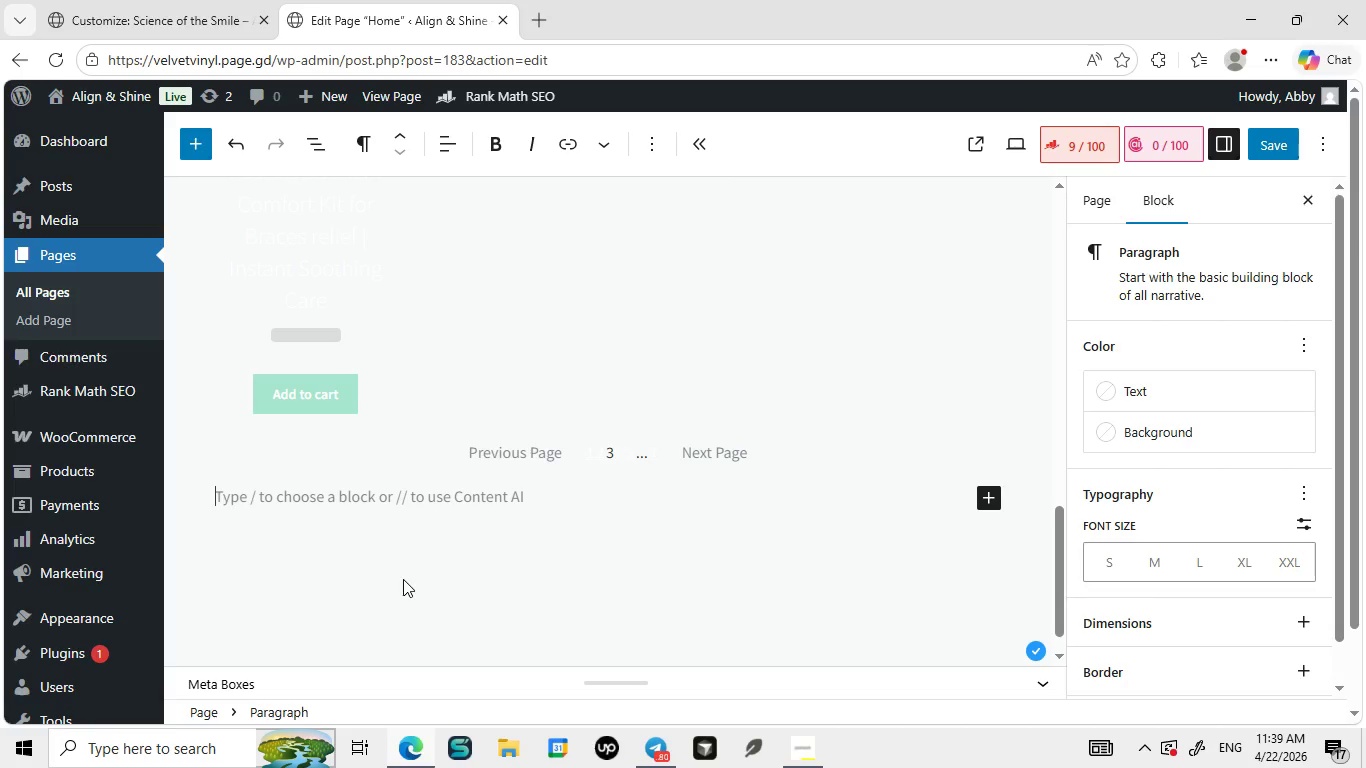 
key(Slash)
 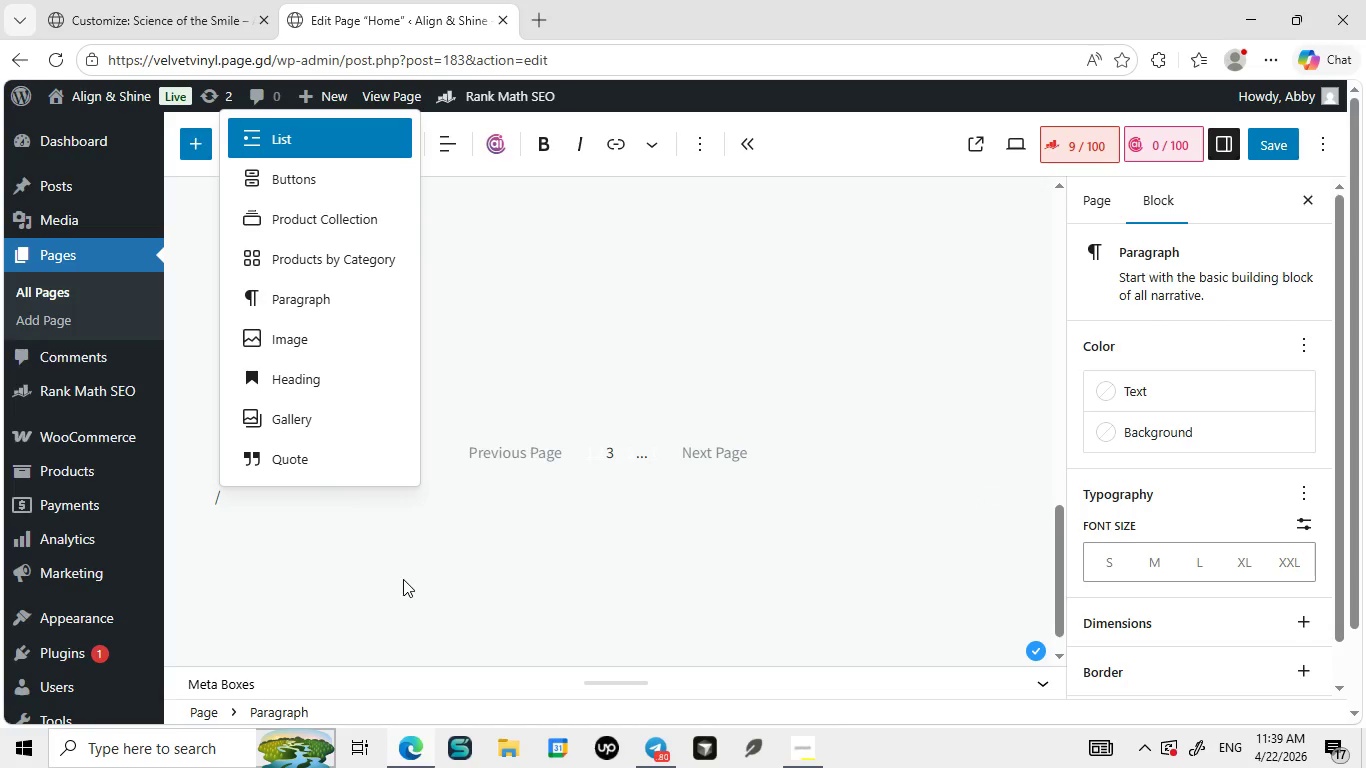 
type(hea)
 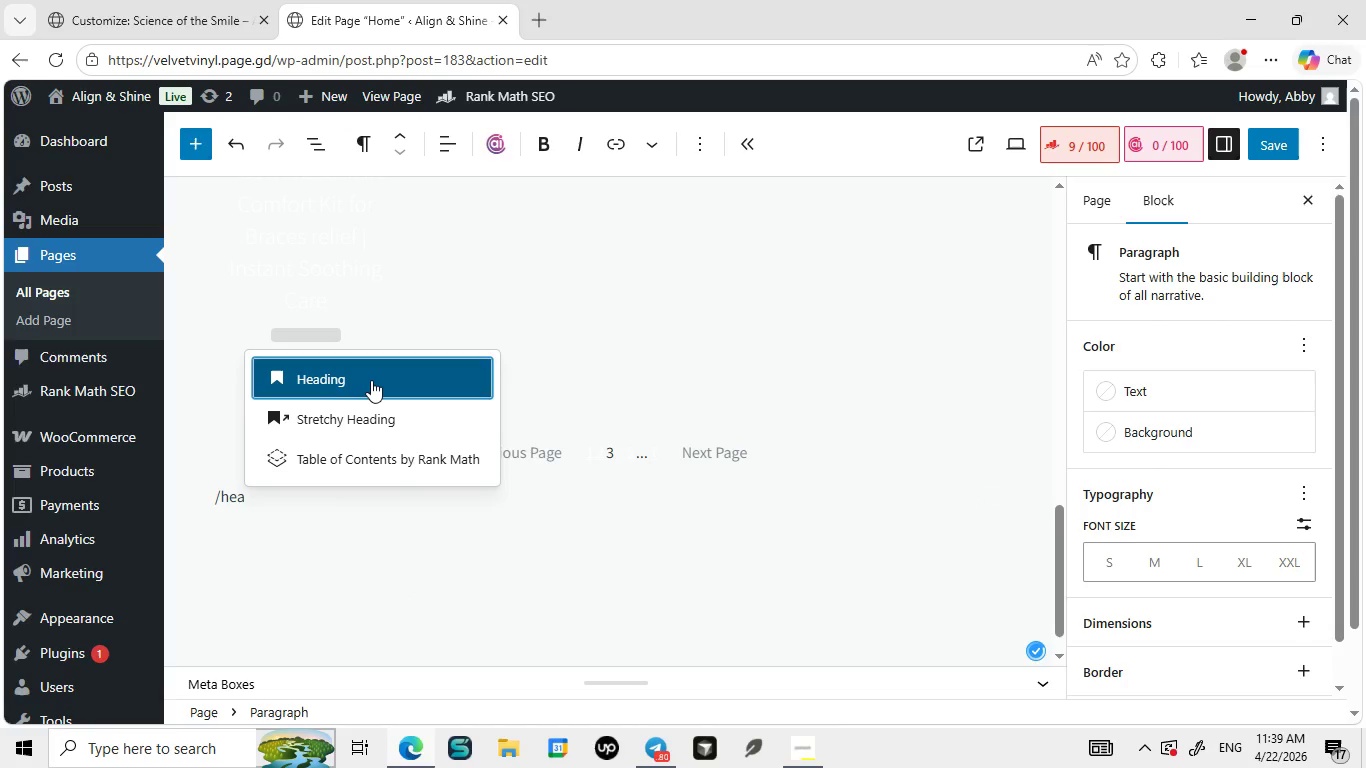 
left_click([371, 380])
 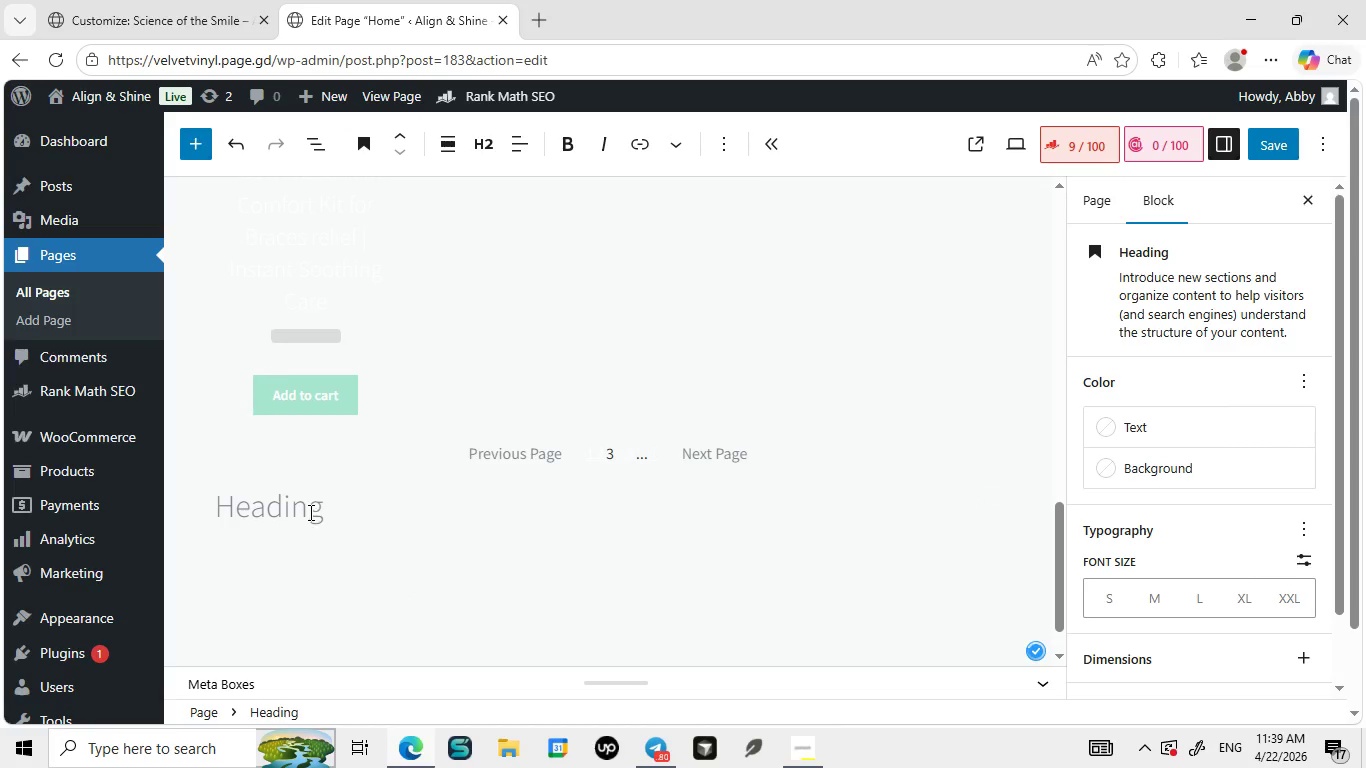 
type(Why Choose Us?)
 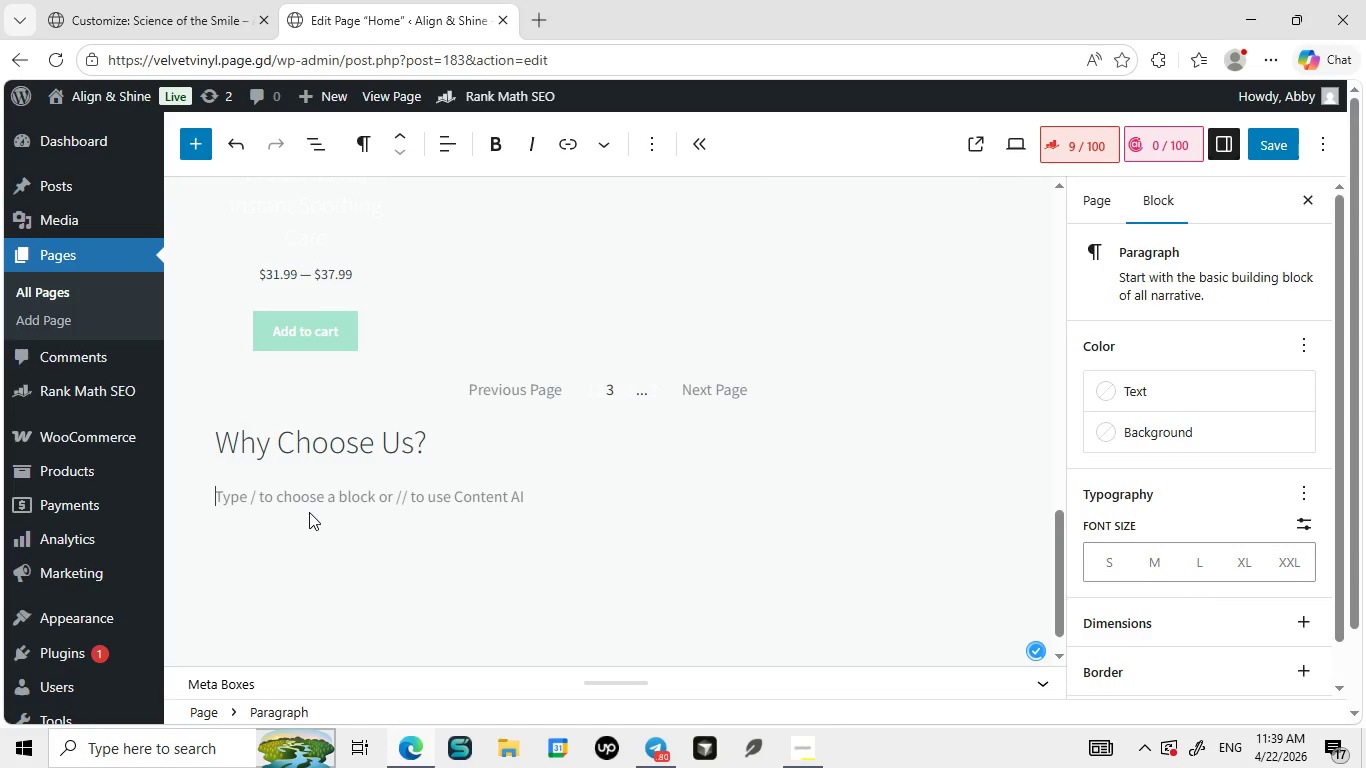 
key(Enter)
 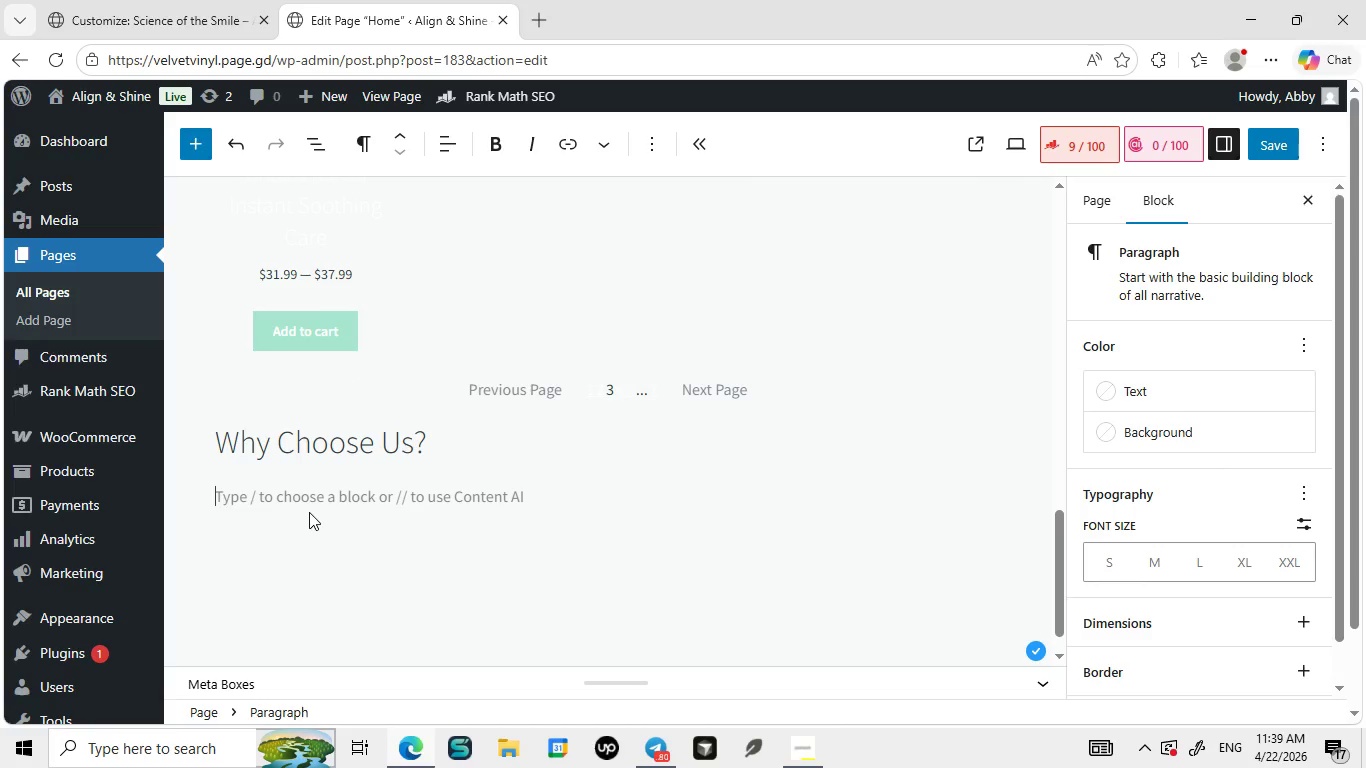 
type(/colu)
 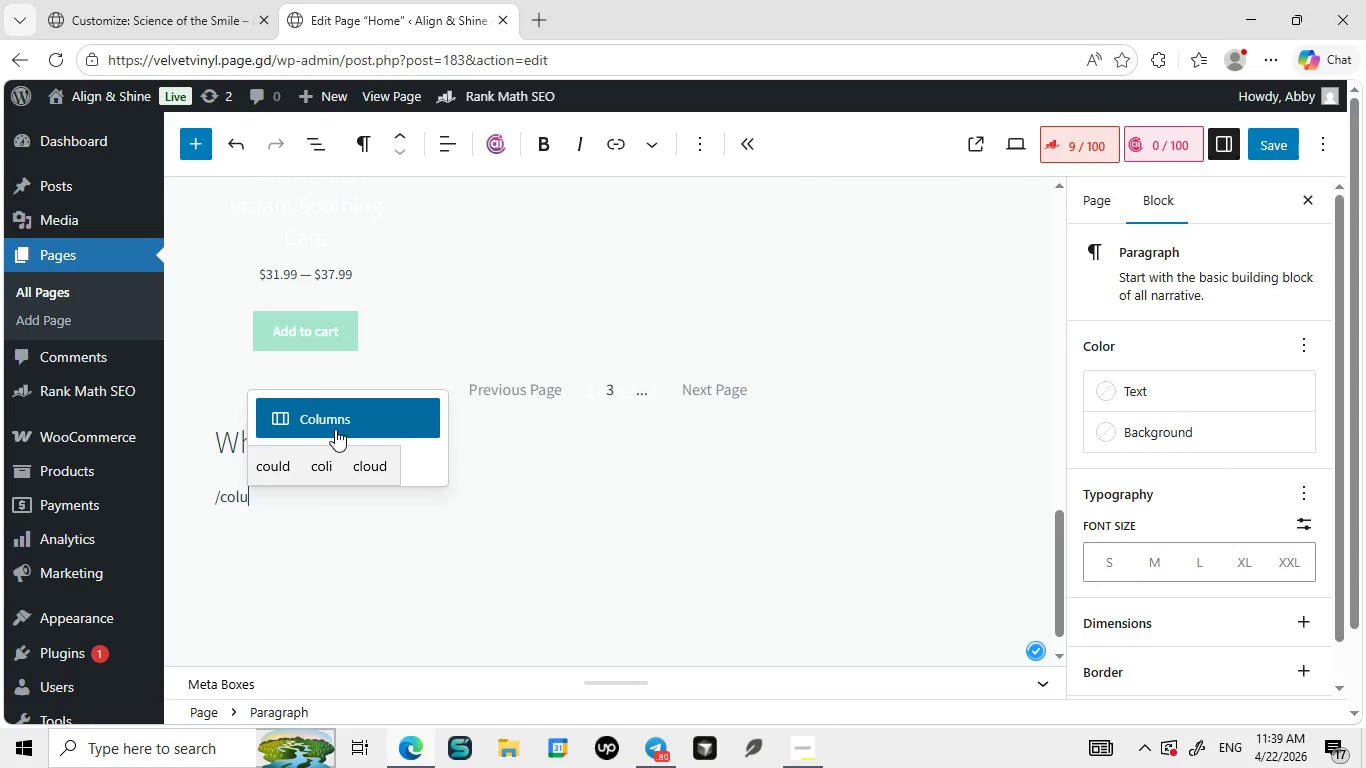 
left_click([335, 429])
 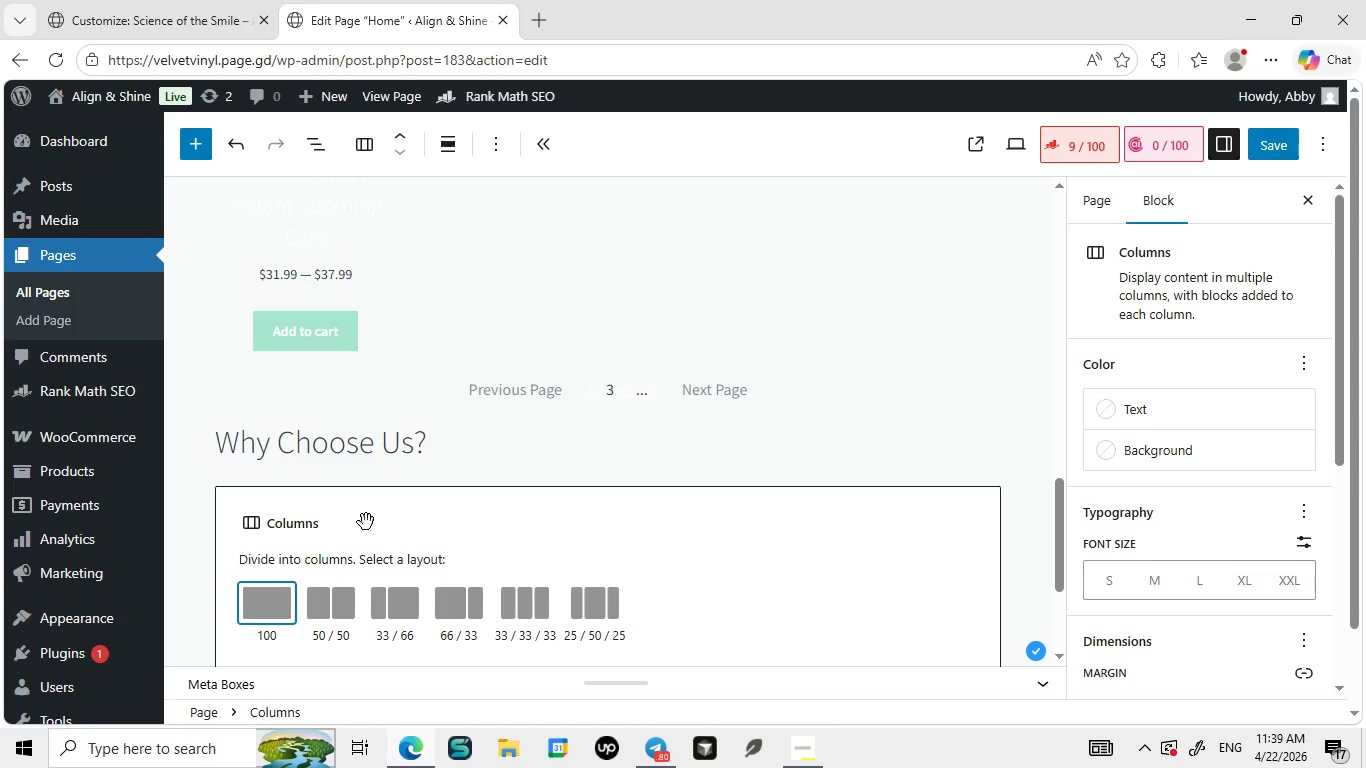 
mouse_move([389, 502])
 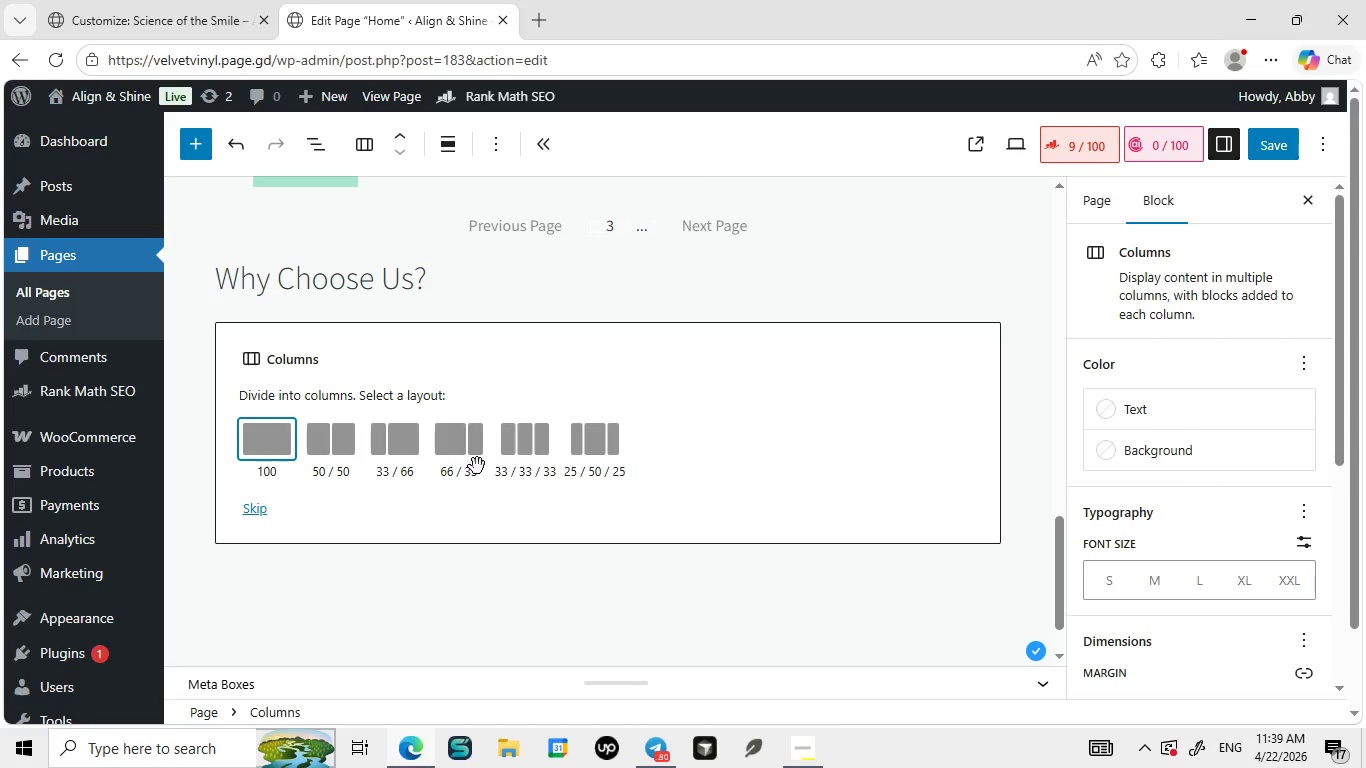 
left_click([520, 458])
 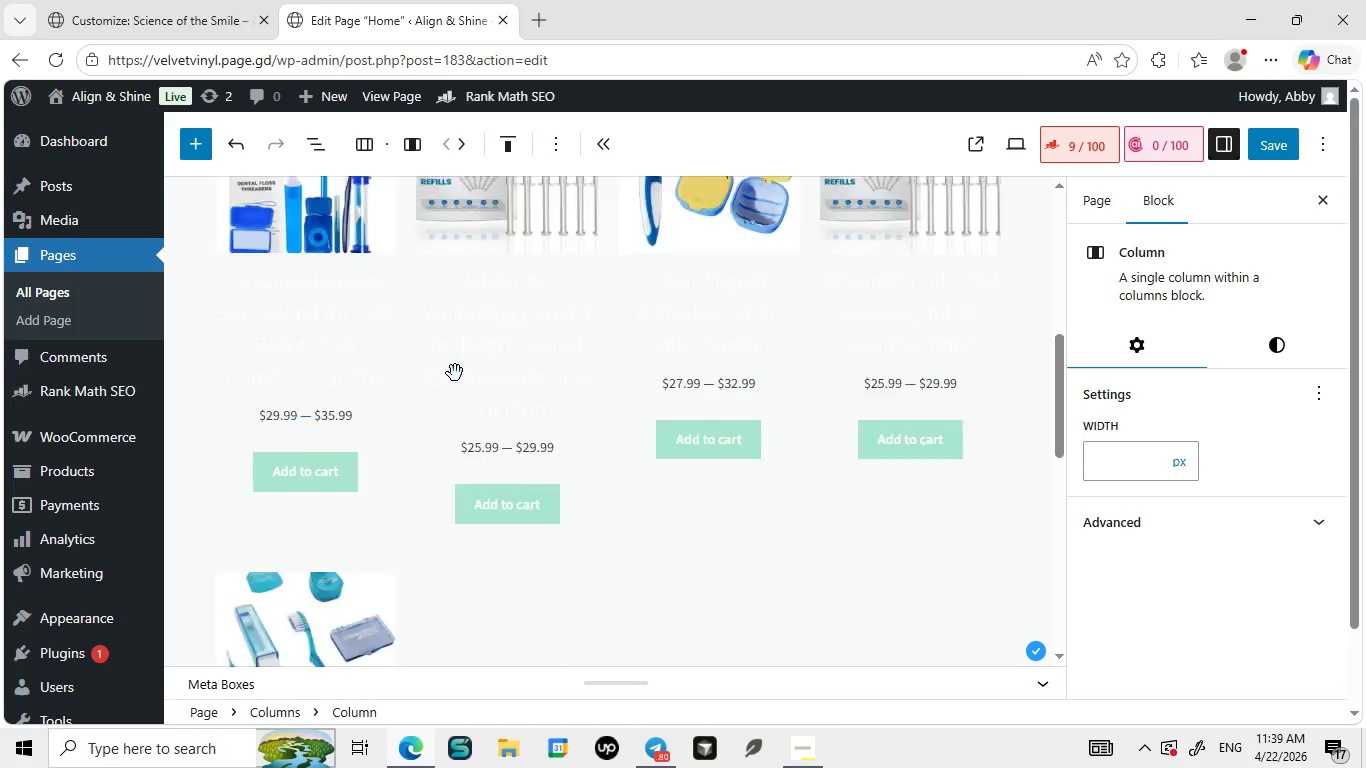 
wait(7.67)
 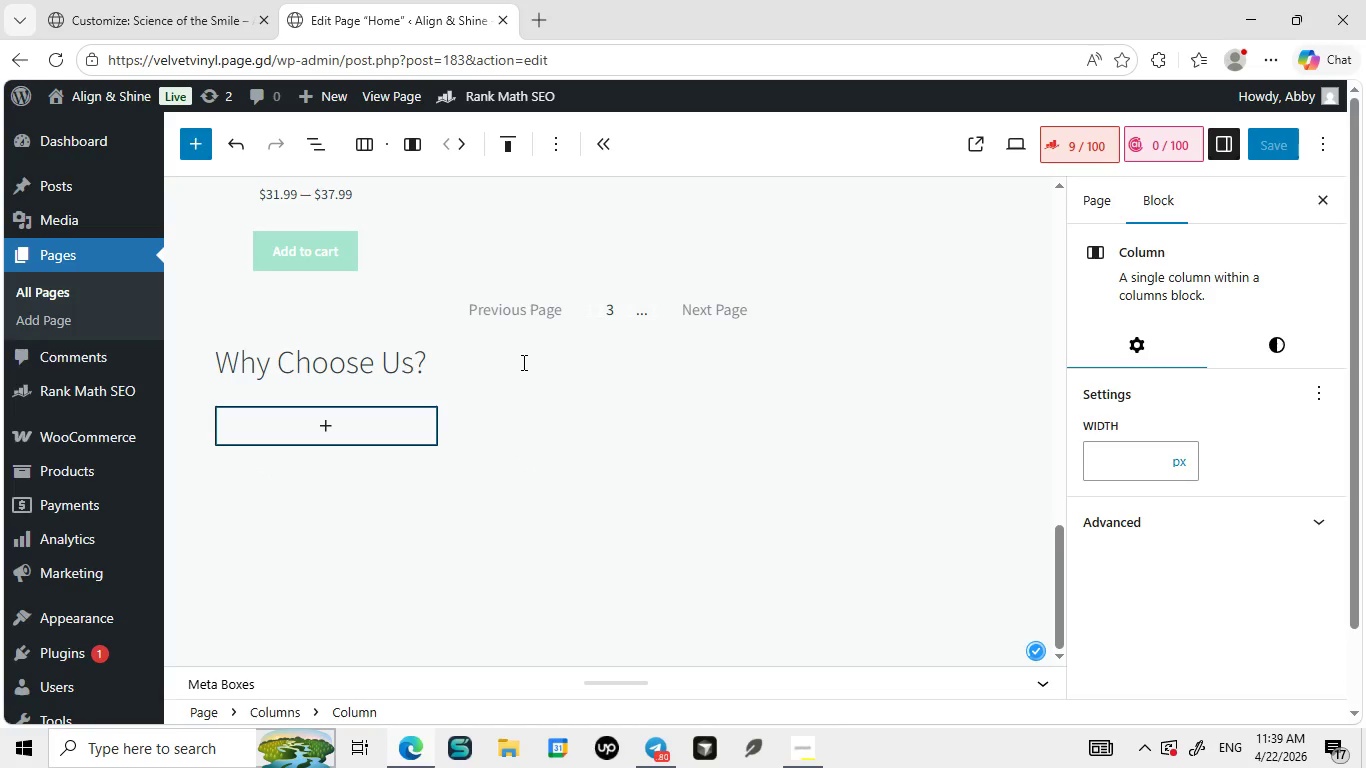 
left_click([362, 517])
 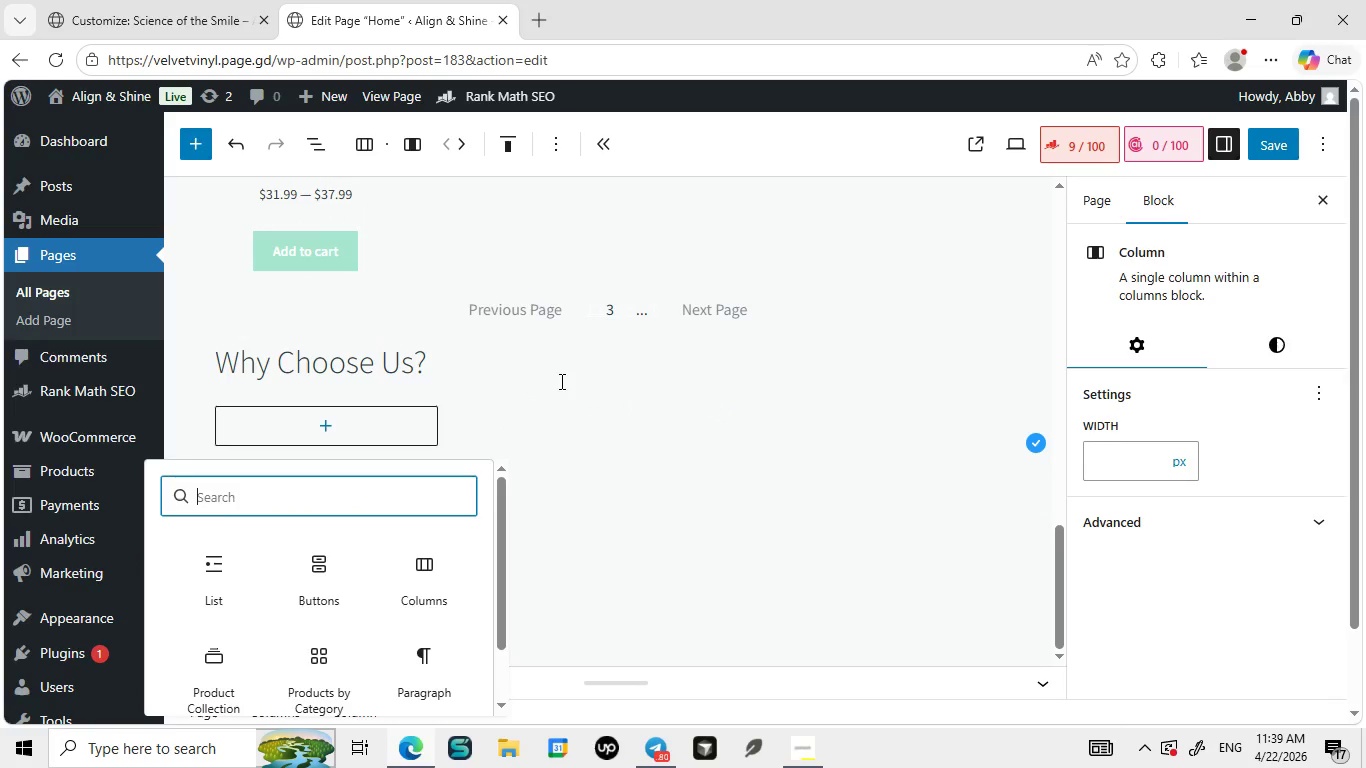 
left_click([560, 381])
 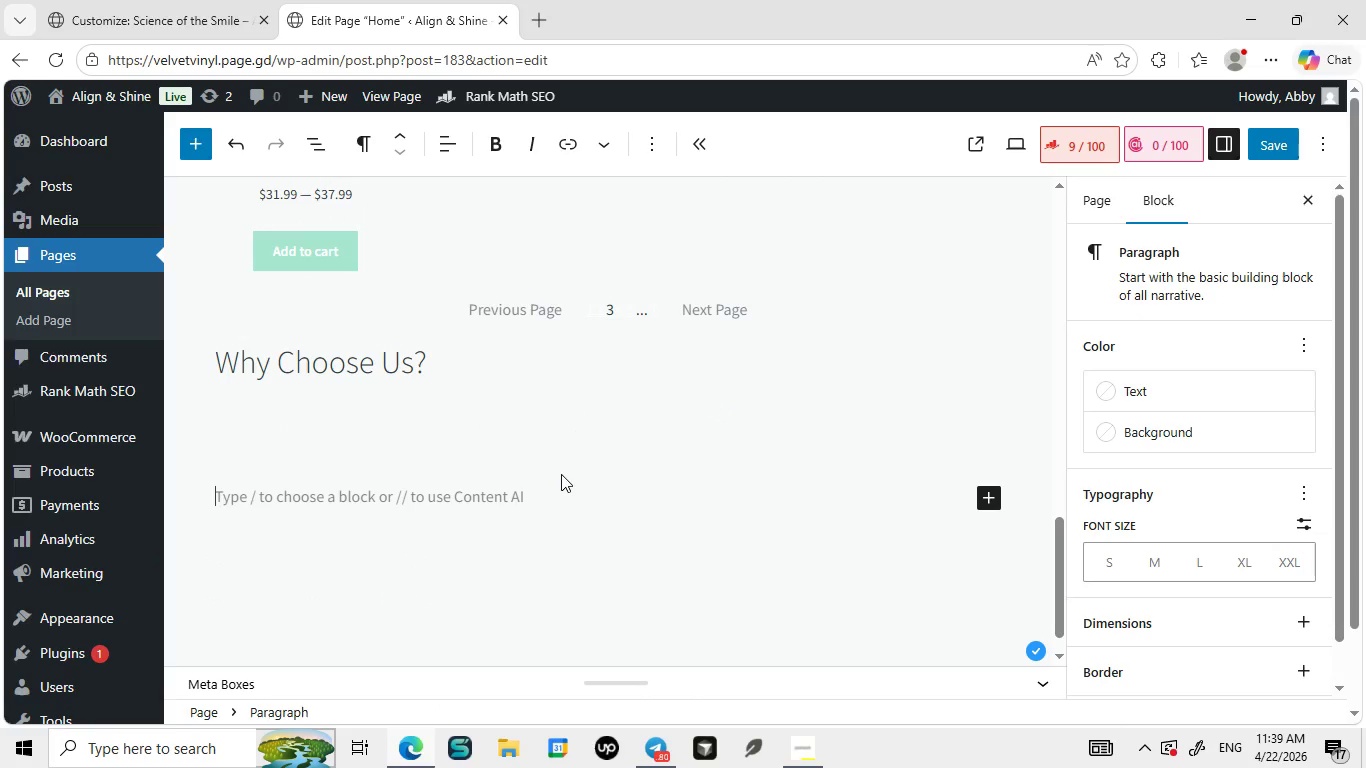 
left_click([561, 474])
 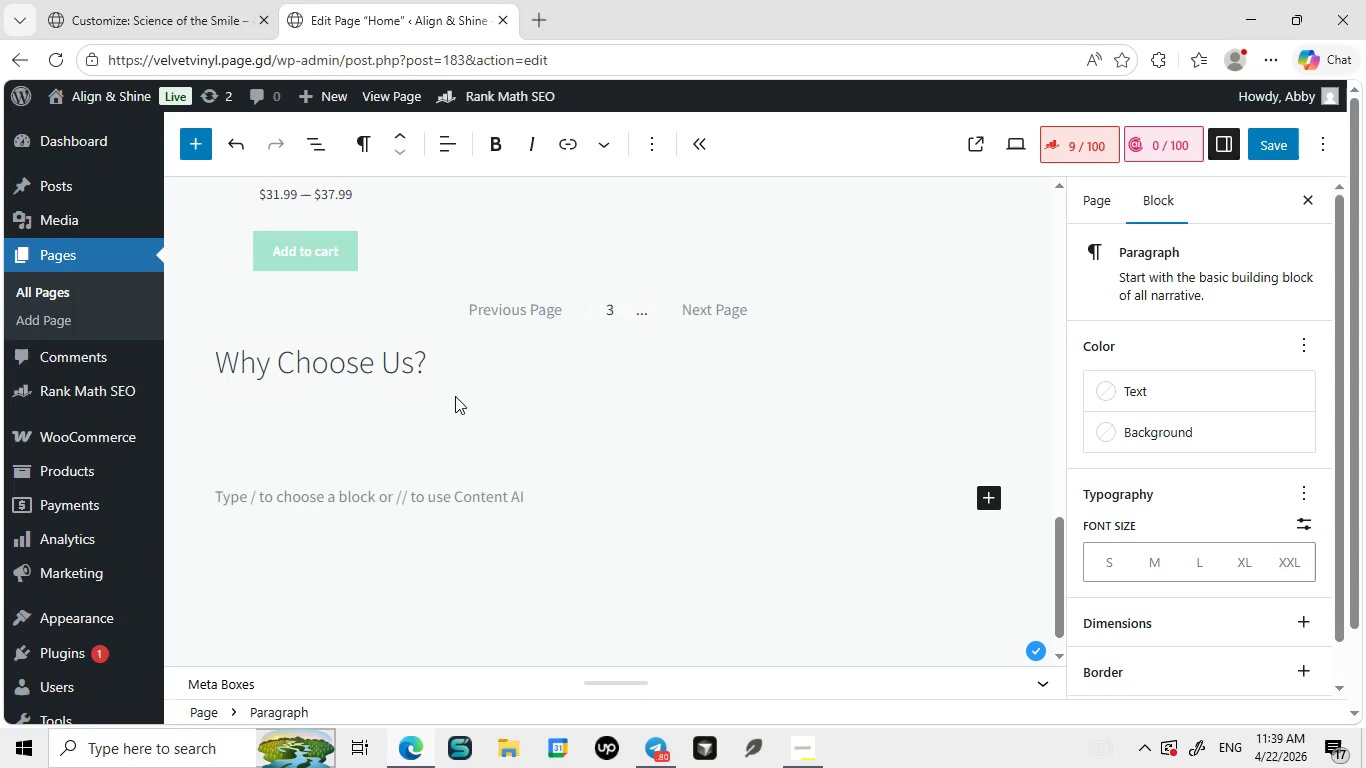 
left_click([455, 396])
 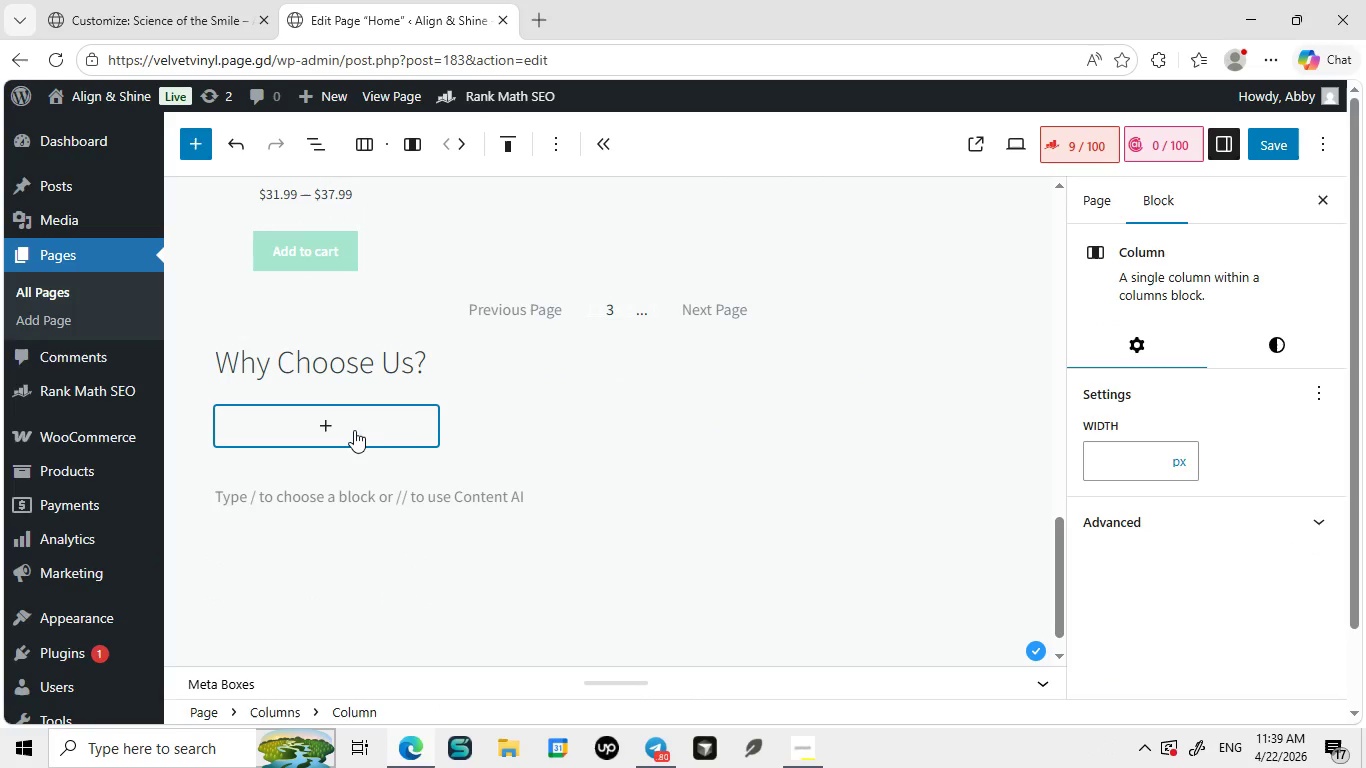 
double_click([354, 430])
 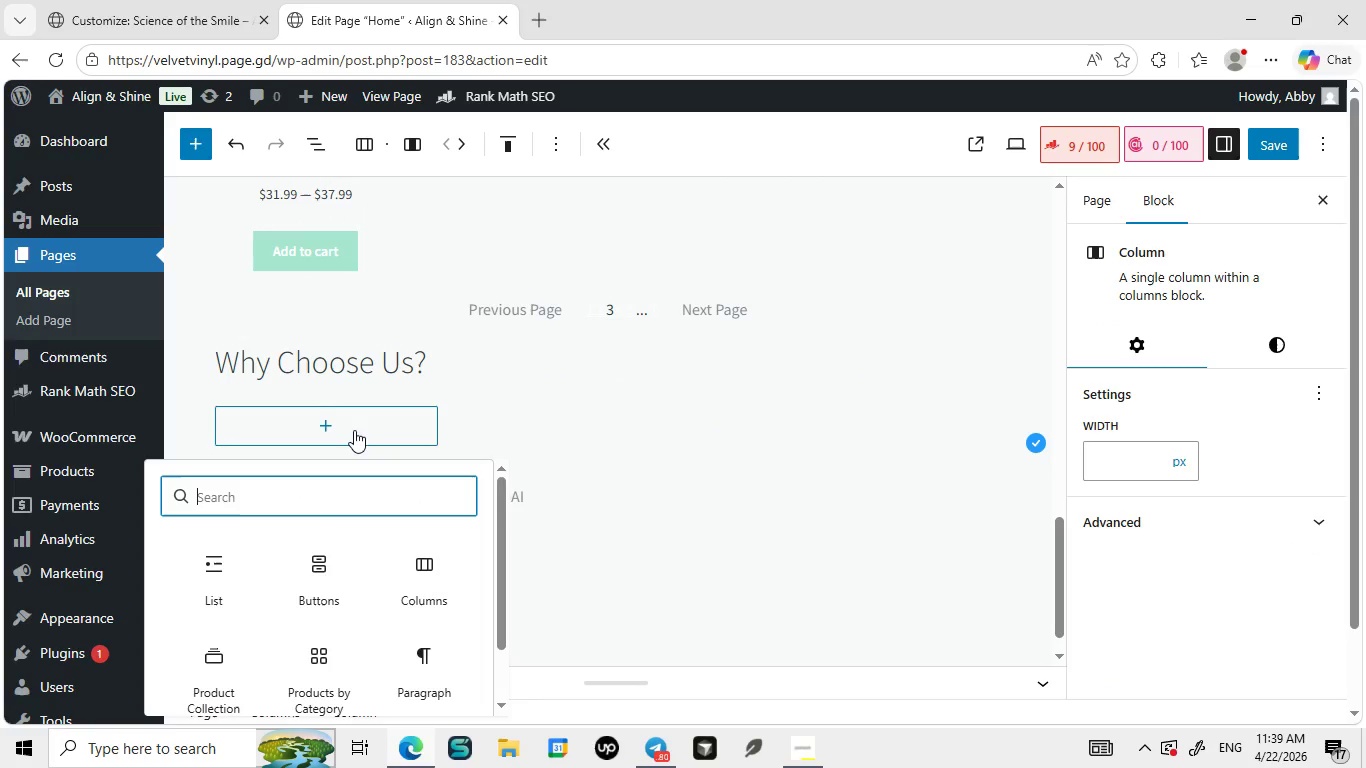 
type(hea)
 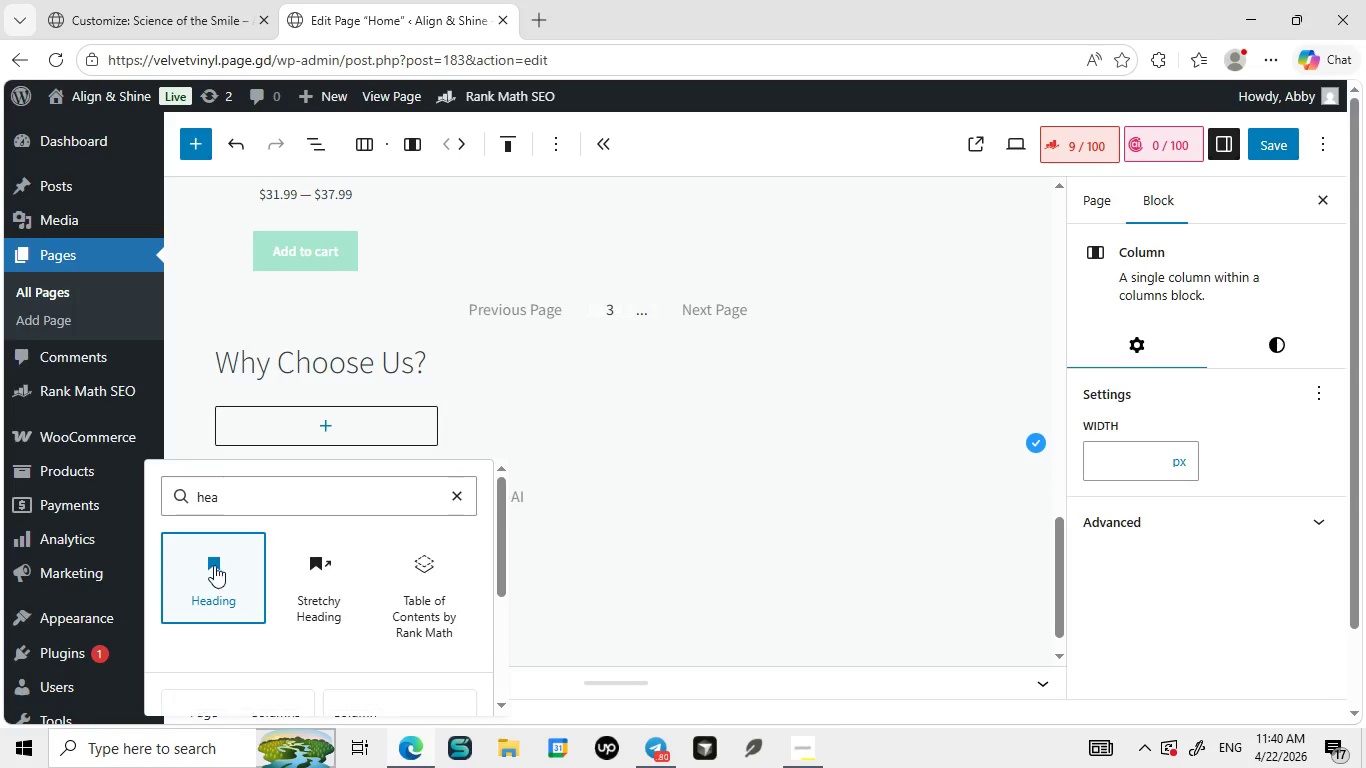 
left_click([214, 565])
 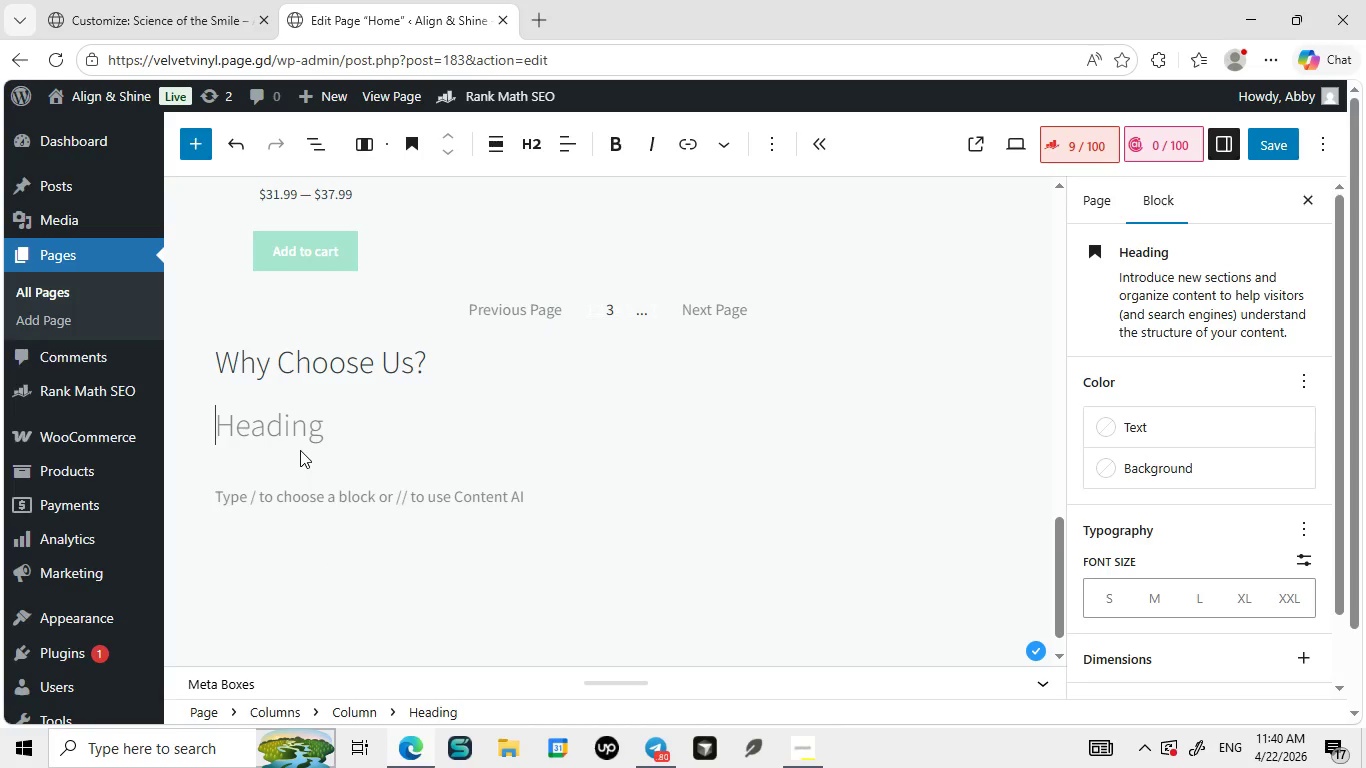 
type(Trusted Care)
 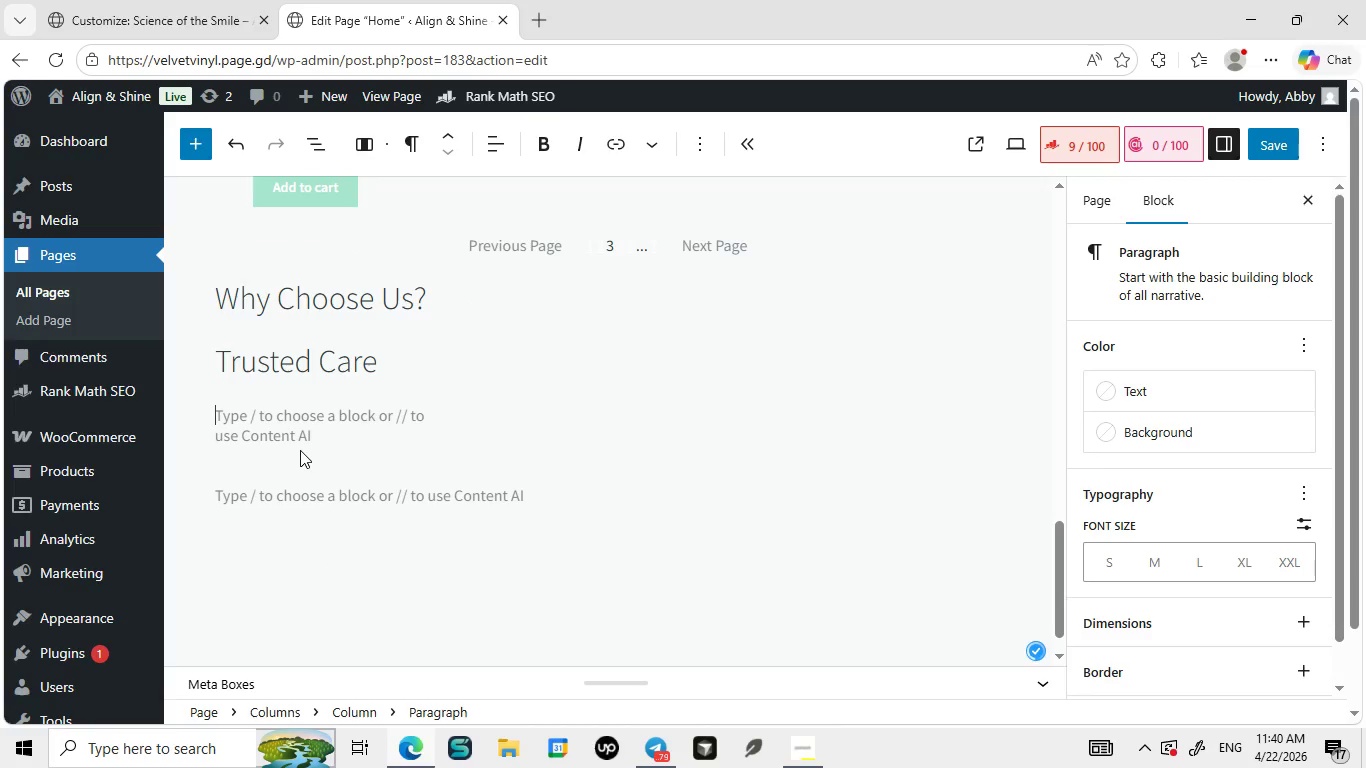 
key(Enter)
 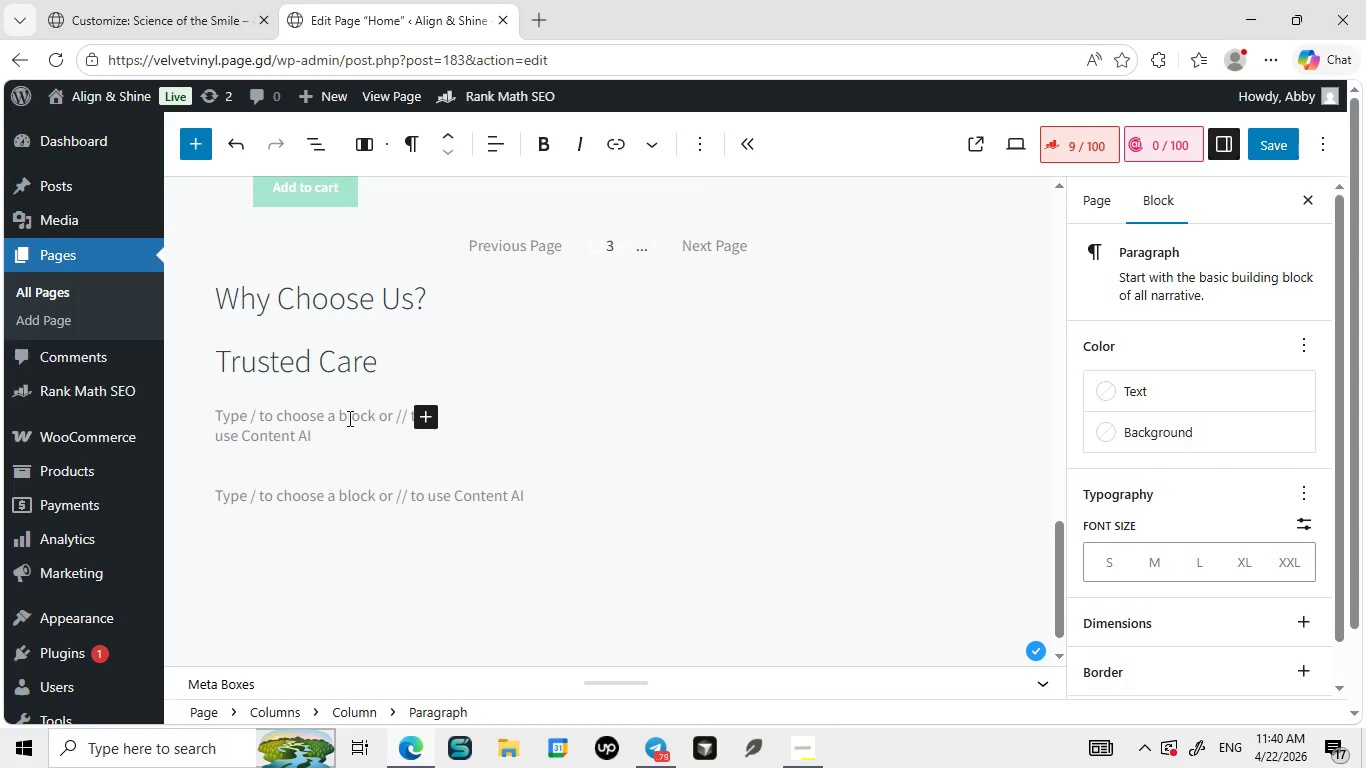 
wait(6.02)
 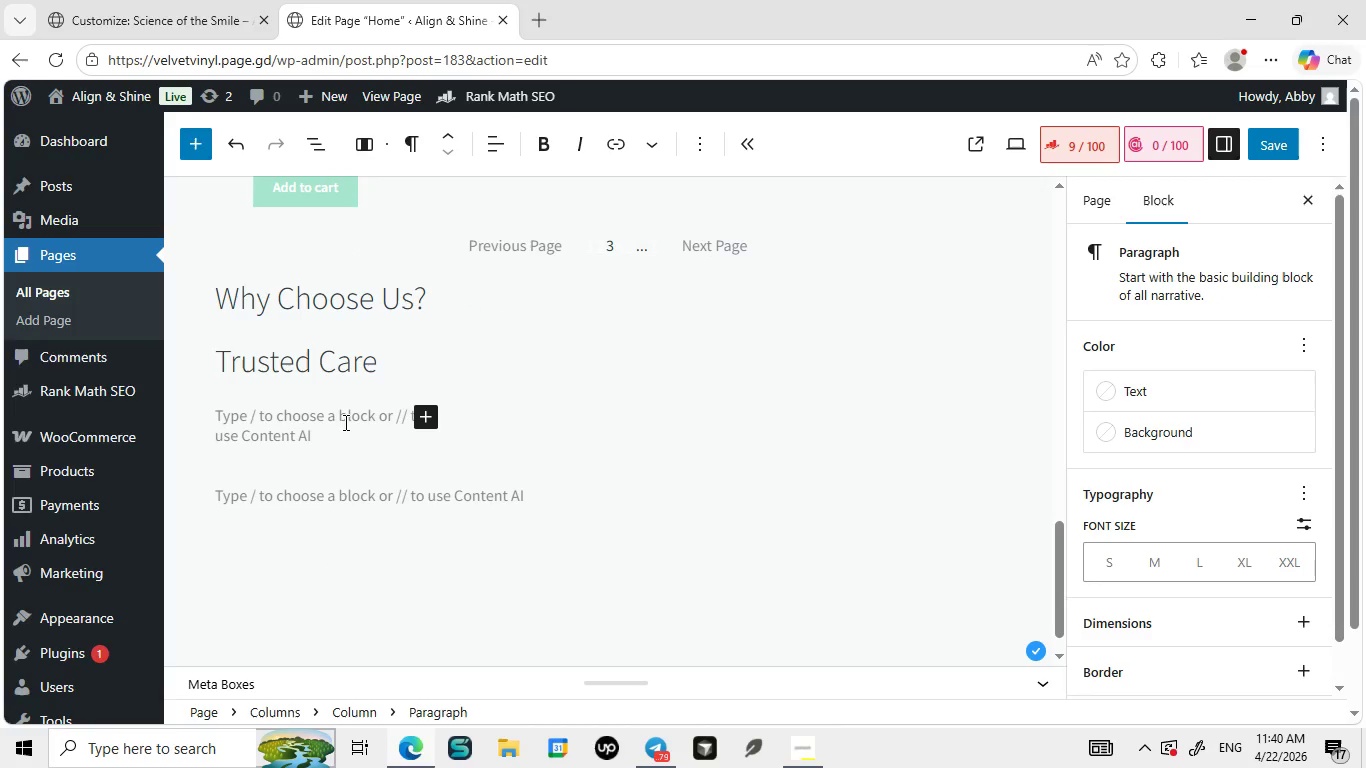 
type(Designed with ental)
 